 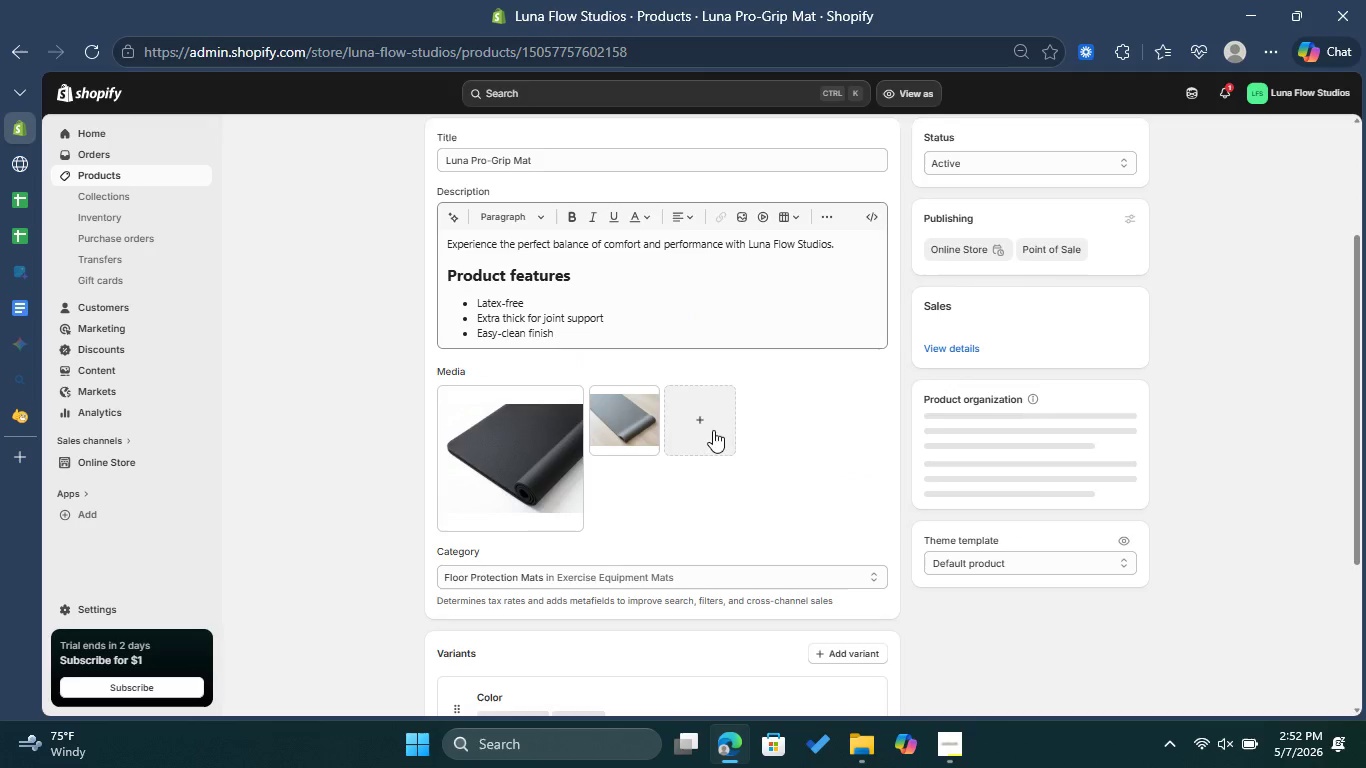 
scroll: coordinate [713, 430], scroll_direction: down, amount: 2.0
 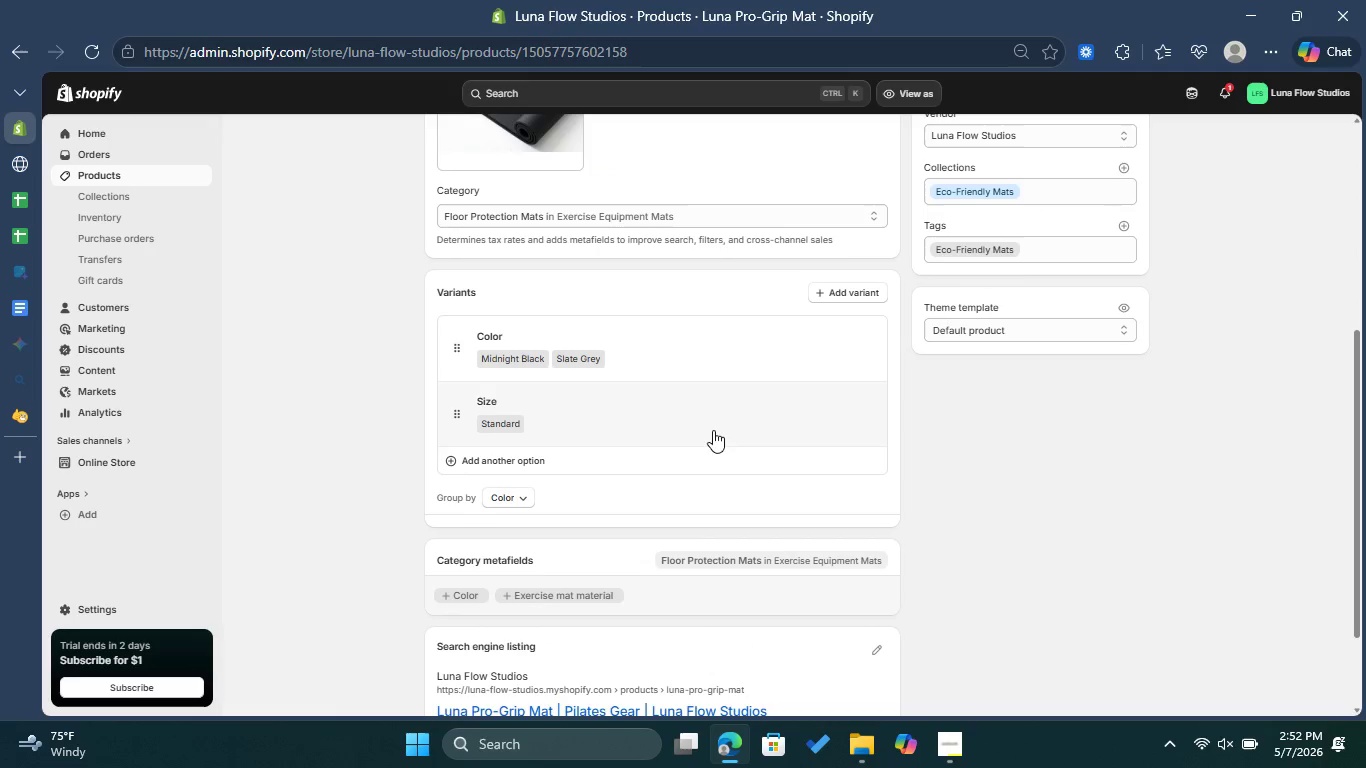 
scroll: coordinate [503, 173], scroll_direction: up, amount: 11.0
 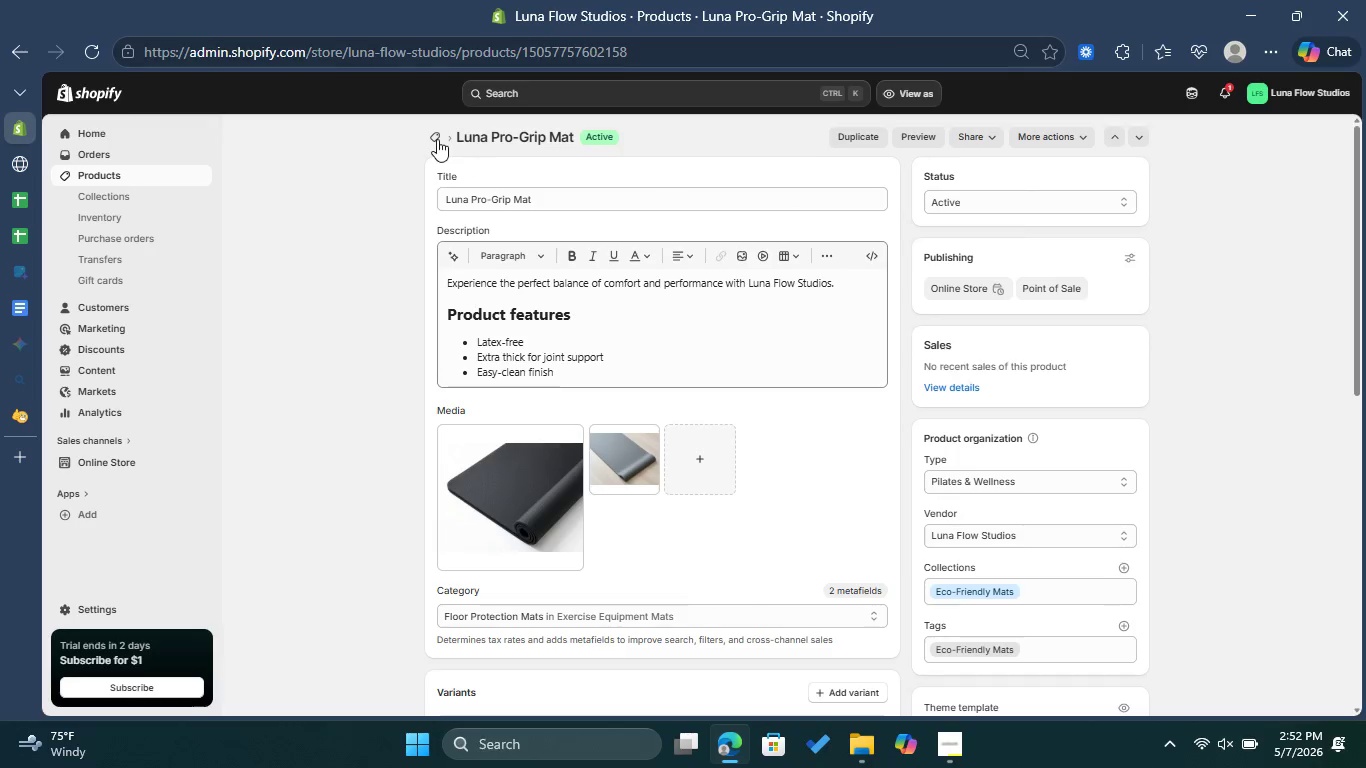 
left_click([435, 138])
 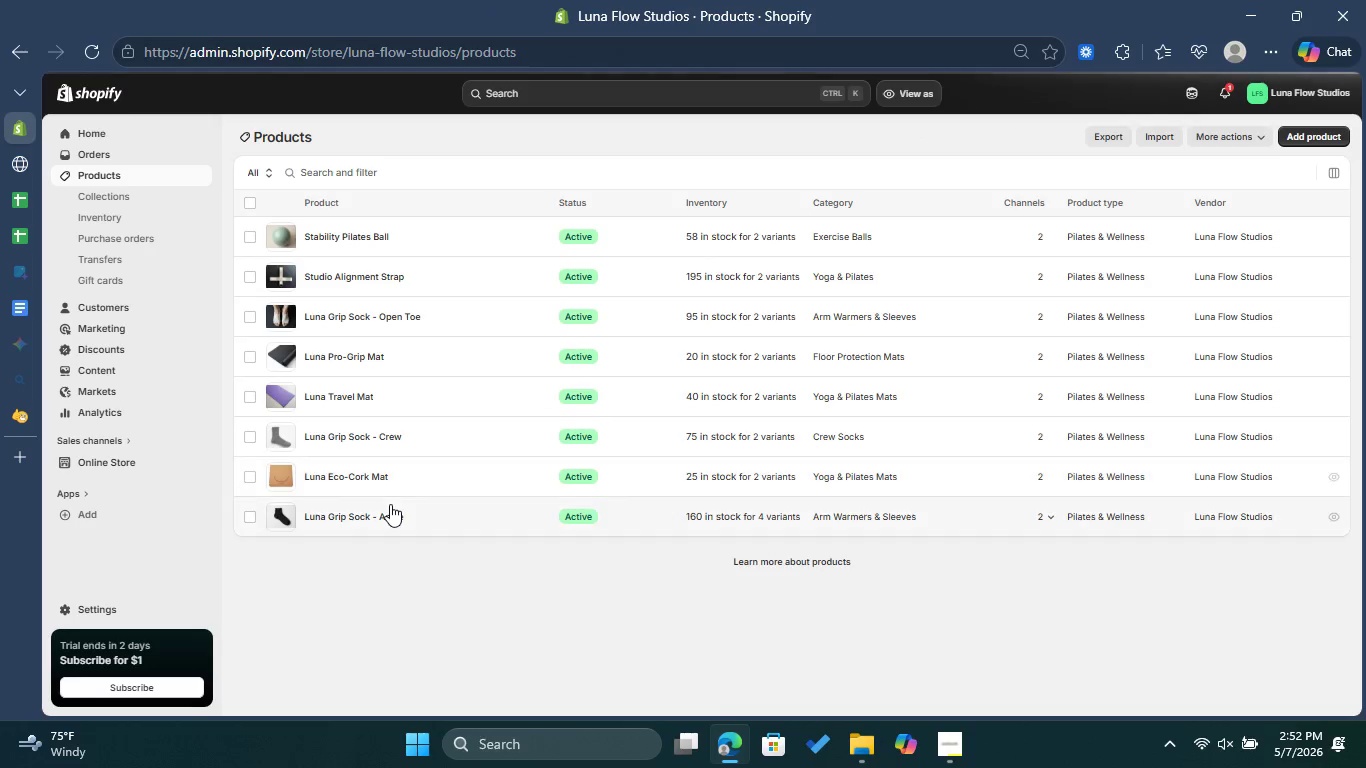 
wait(5.74)
 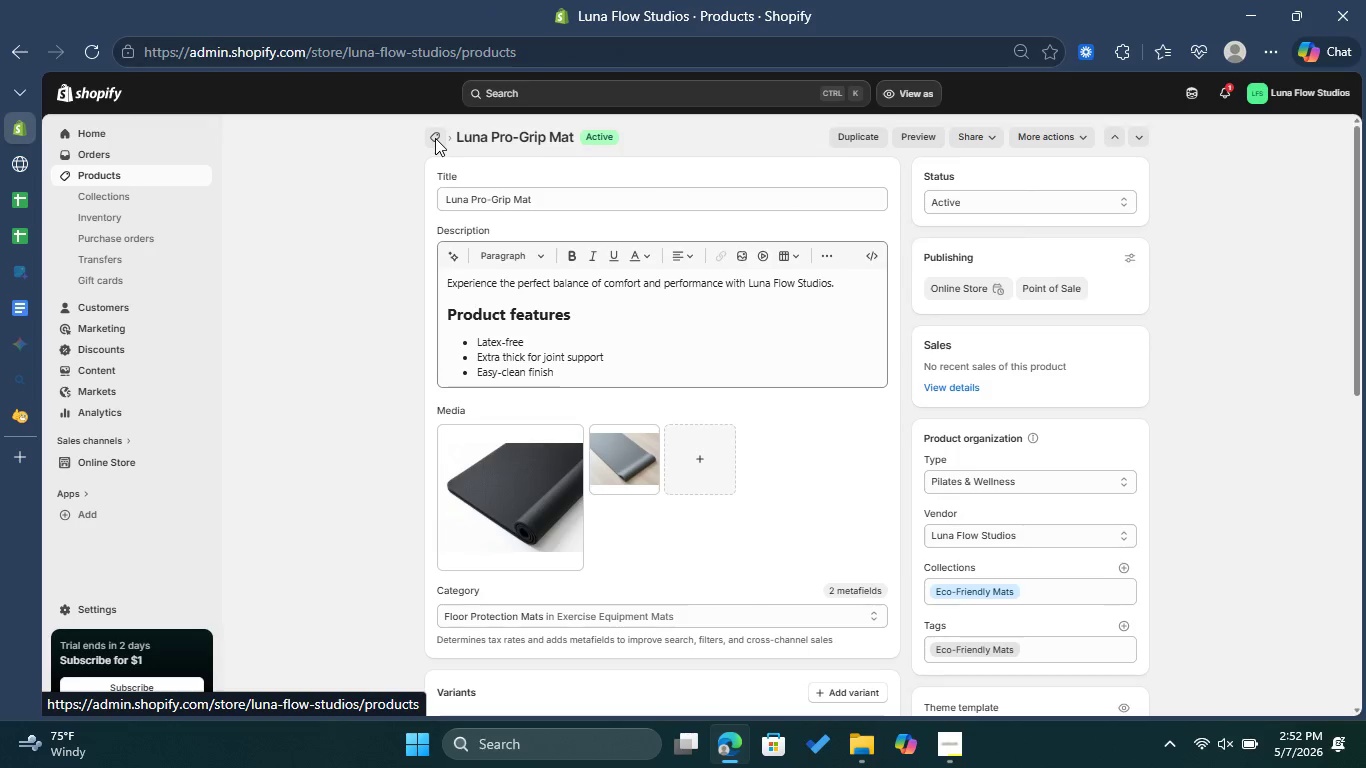 
left_click([382, 517])
 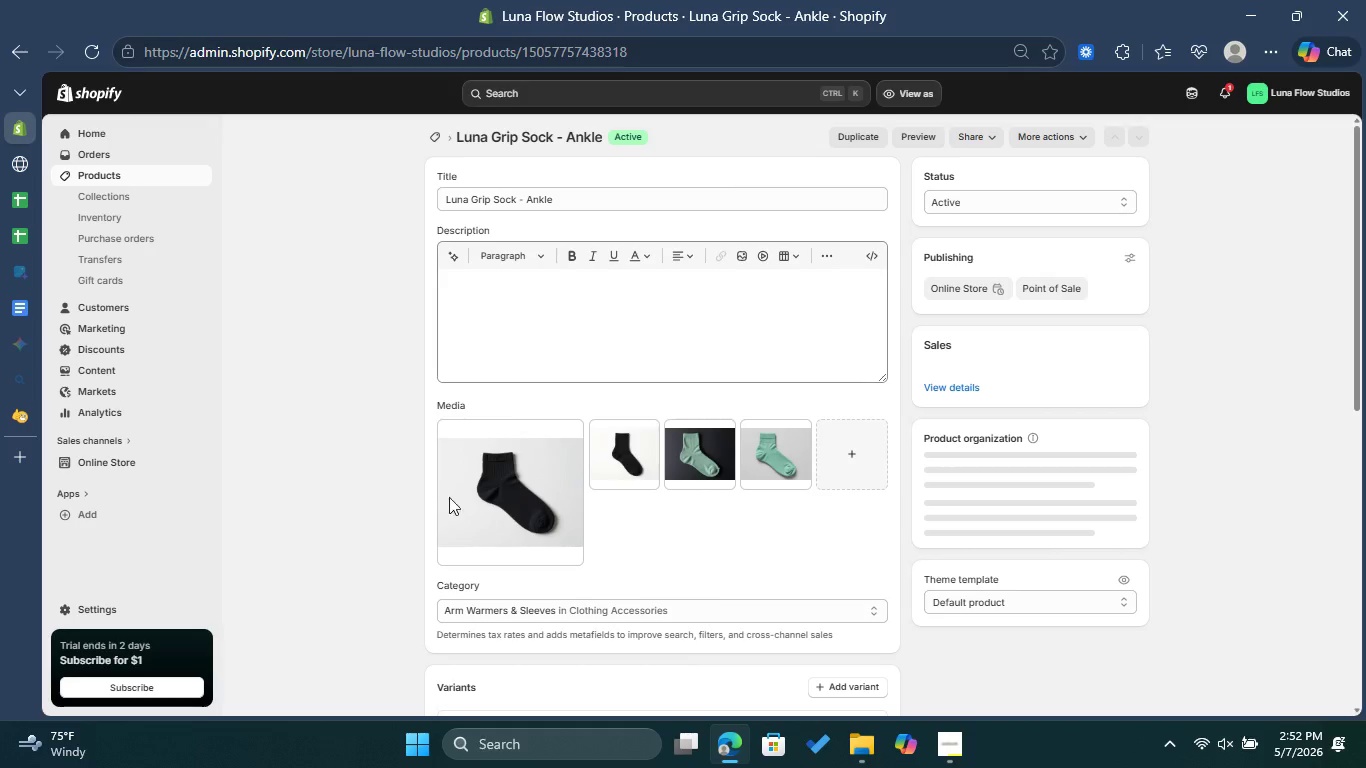 
scroll: coordinate [376, 418], scroll_direction: down, amount: 1.0
 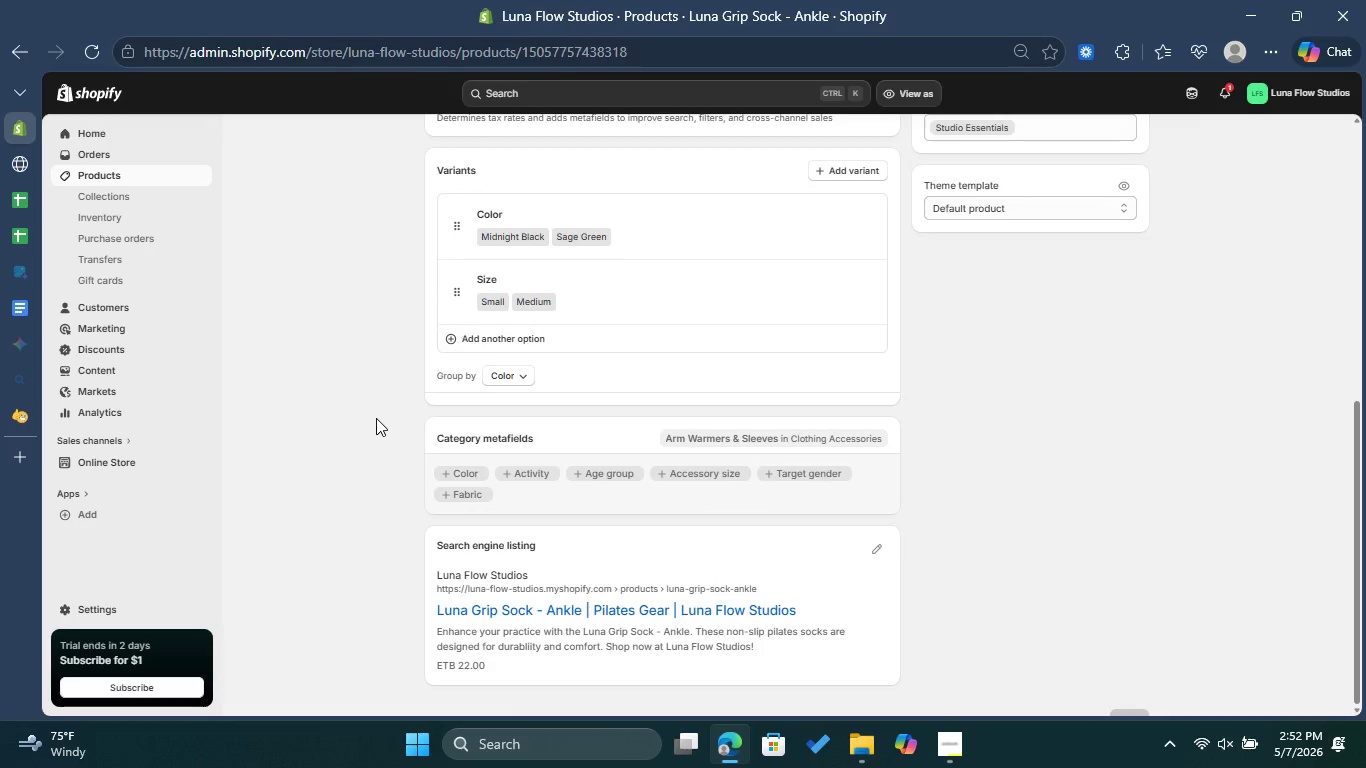 
scroll: coordinate [376, 418], scroll_direction: up, amount: 1.0
 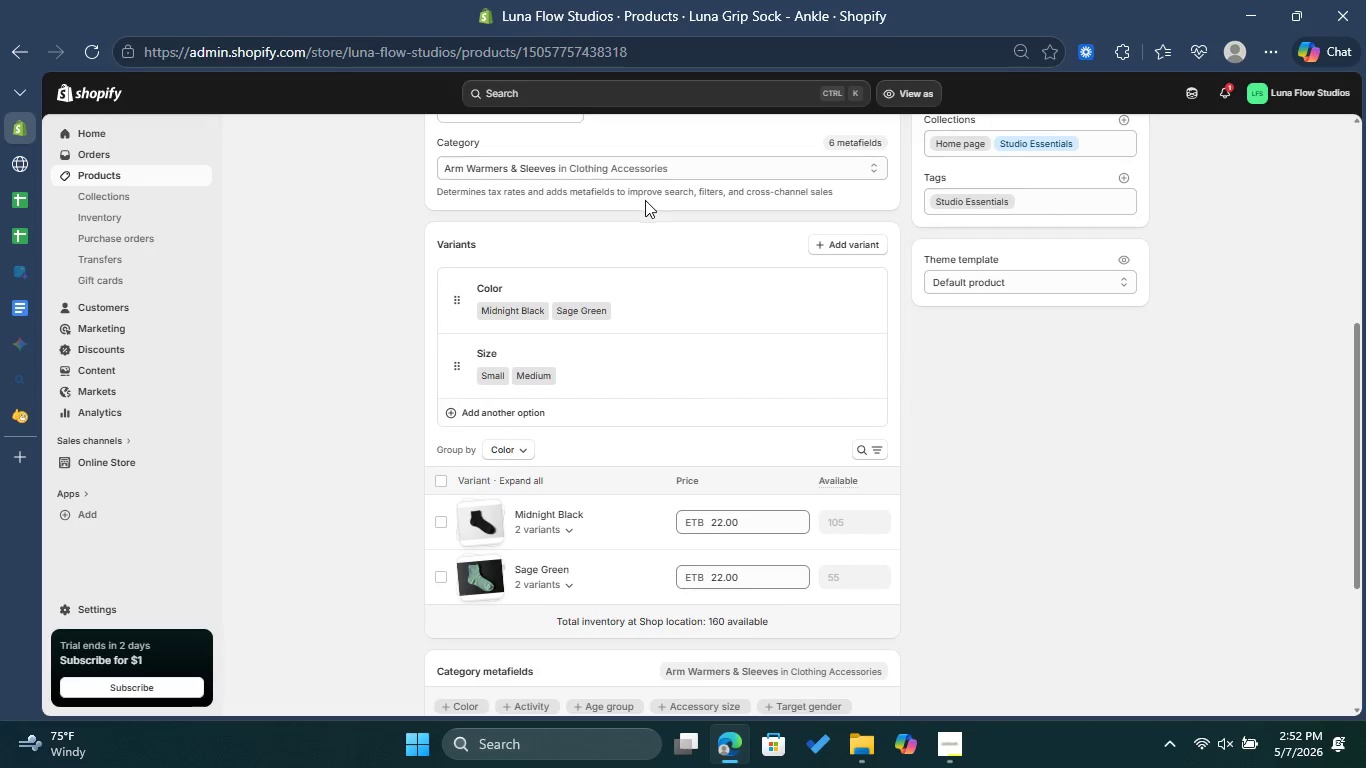 
left_click([604, 305])
 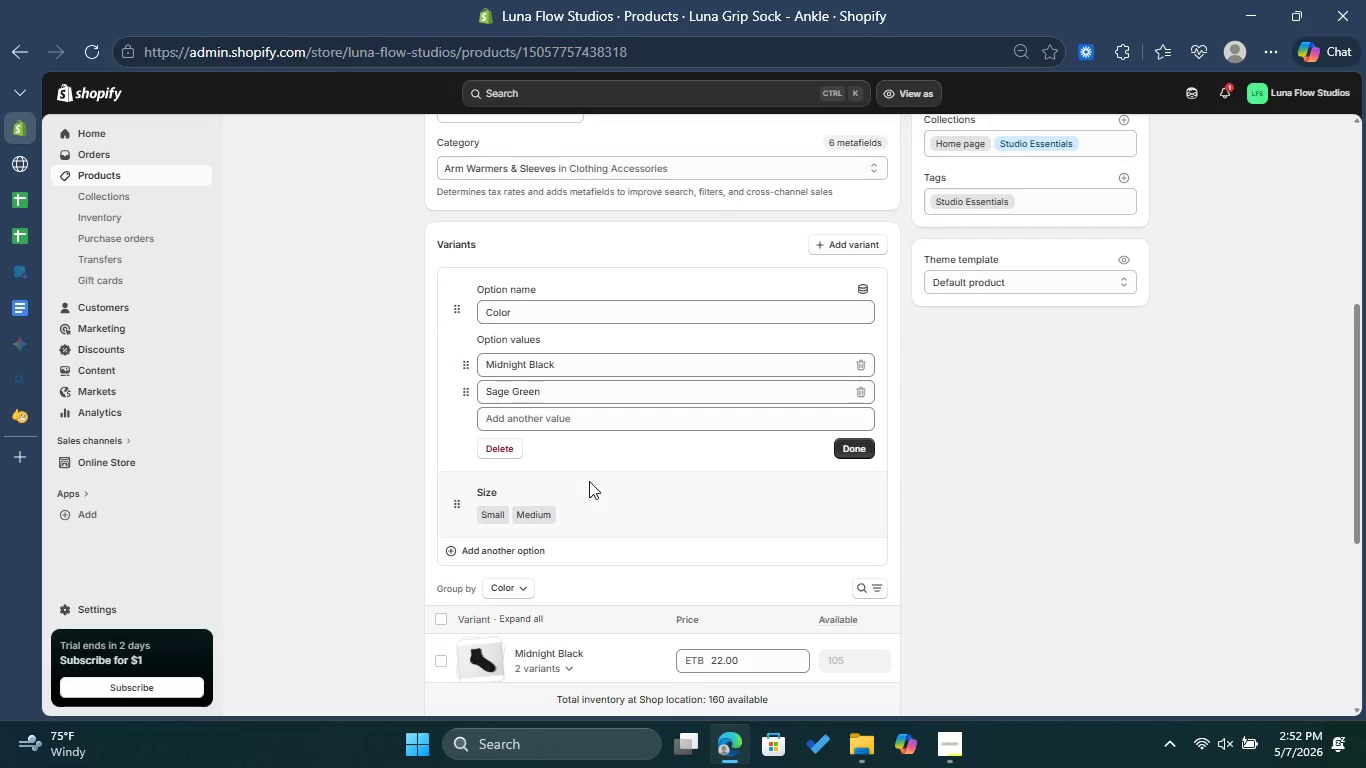 
left_click([593, 507])
 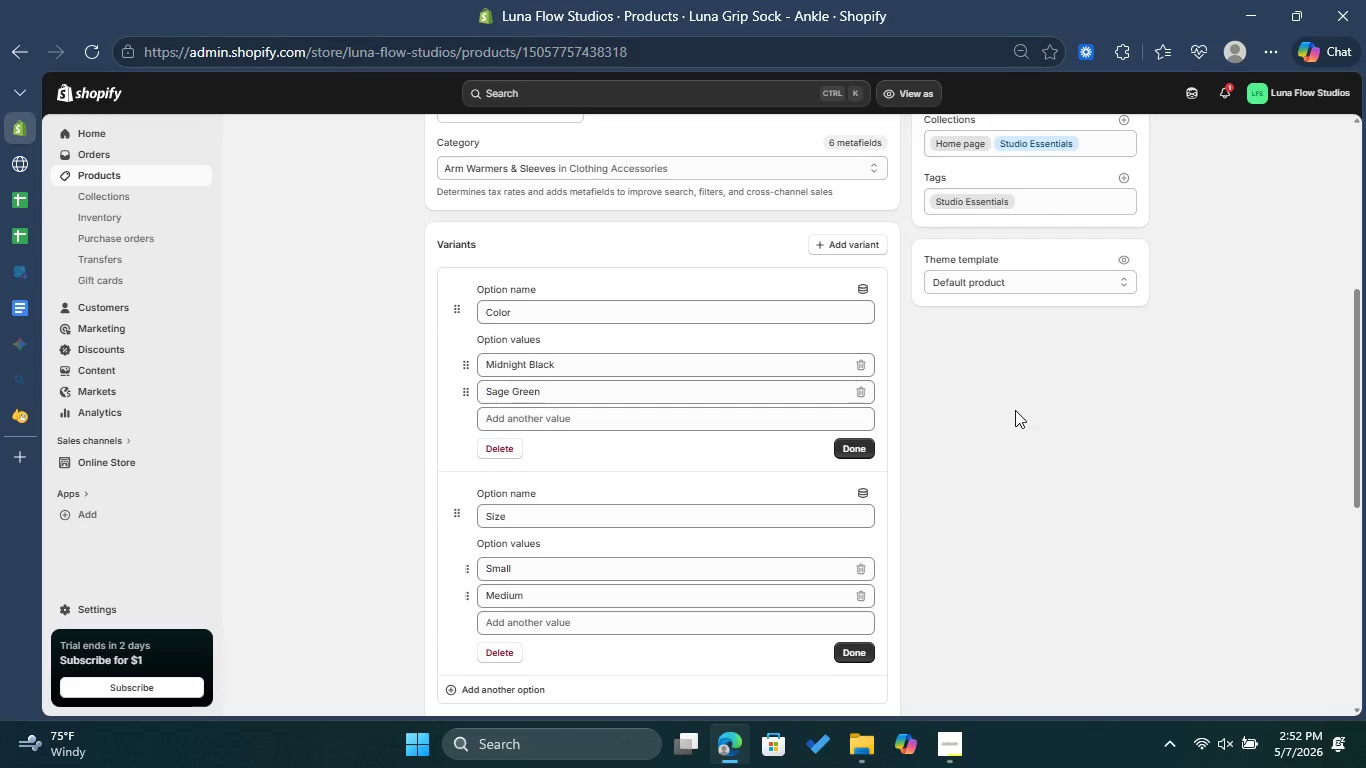 
scroll: coordinate [1015, 410], scroll_direction: down, amount: 4.0
 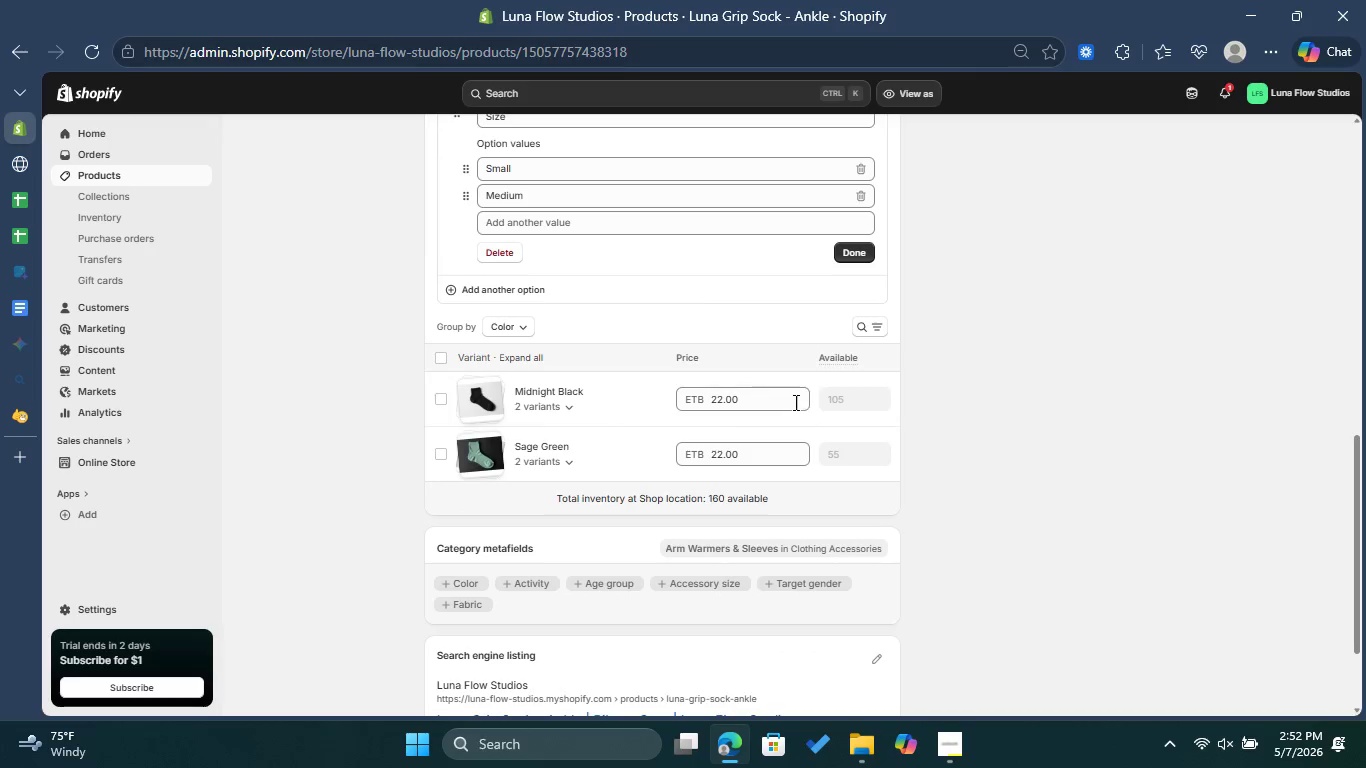 
scroll: coordinate [1001, 359], scroll_direction: up, amount: 3.0
 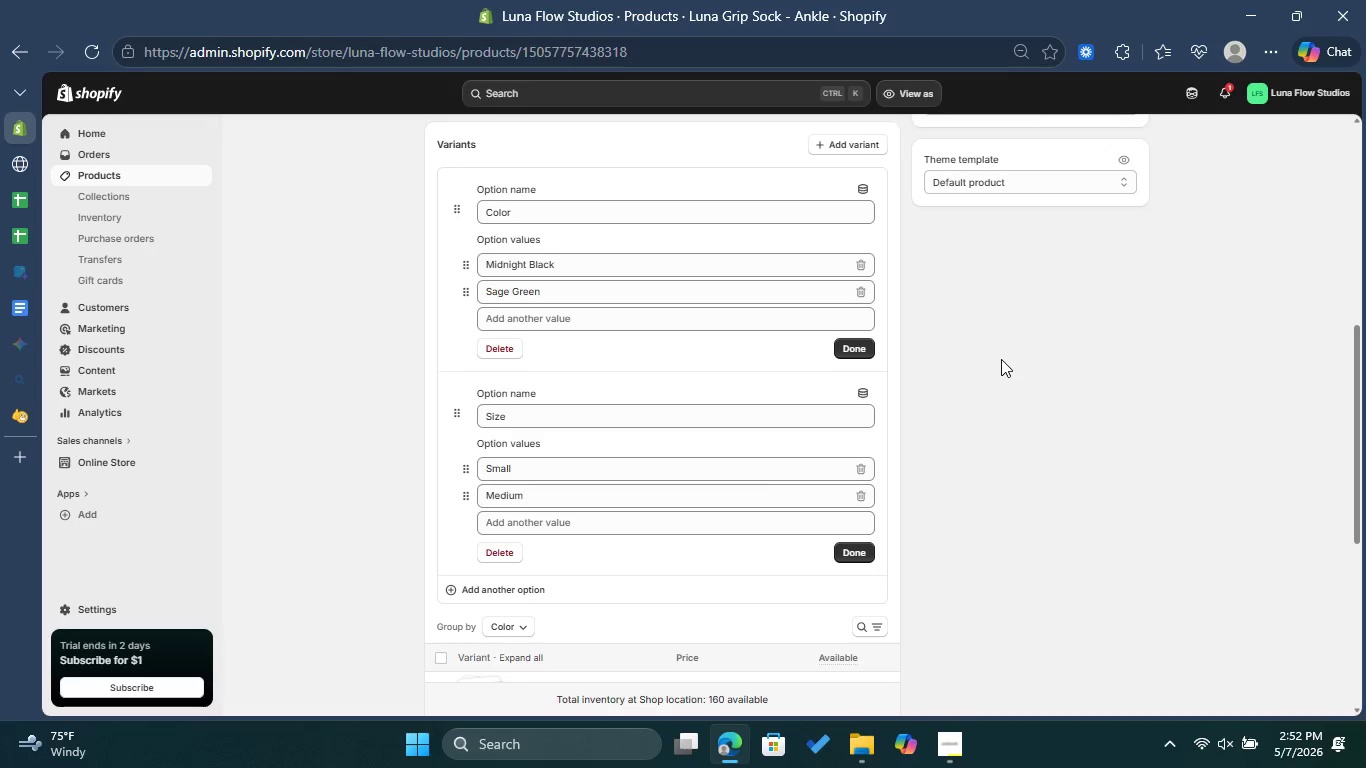 
scroll: coordinate [1001, 359], scroll_direction: none, amount: 0.0
 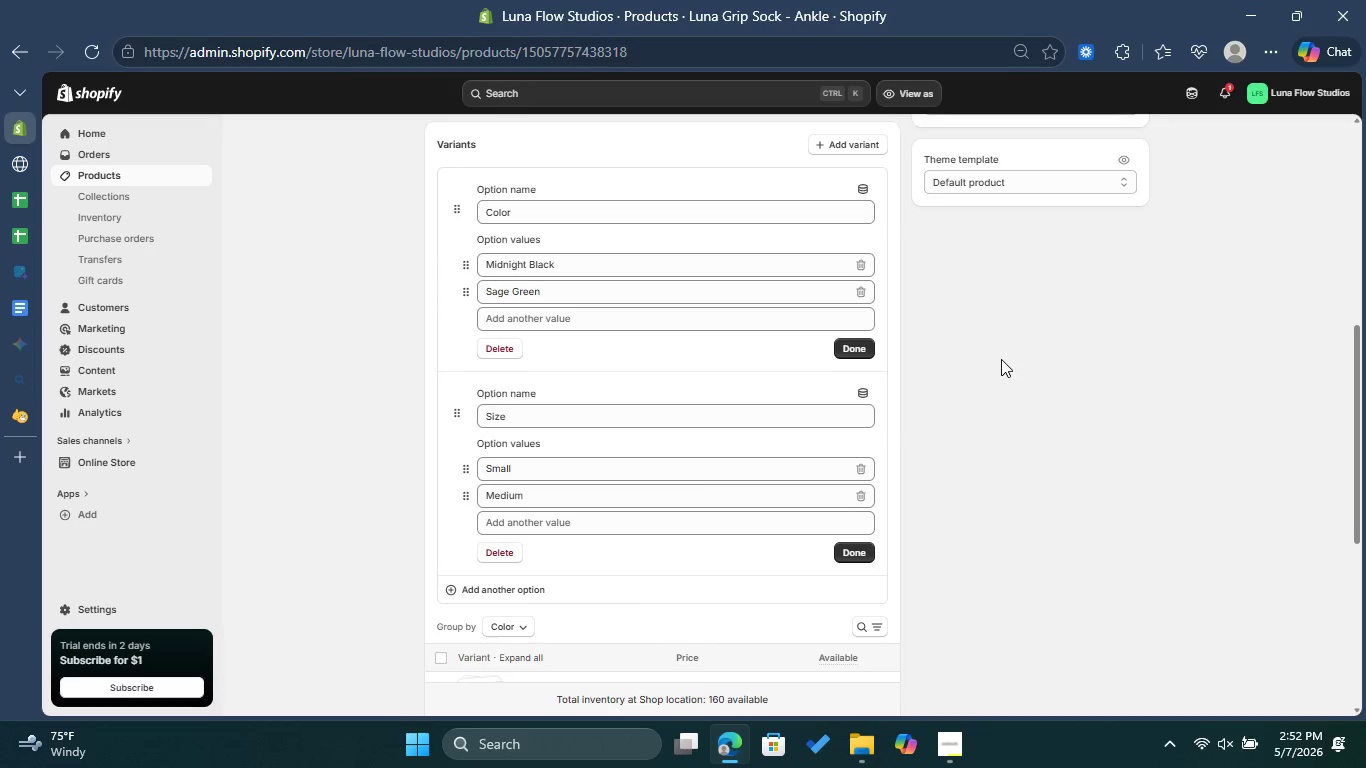 
key(Control+Shift+S)
 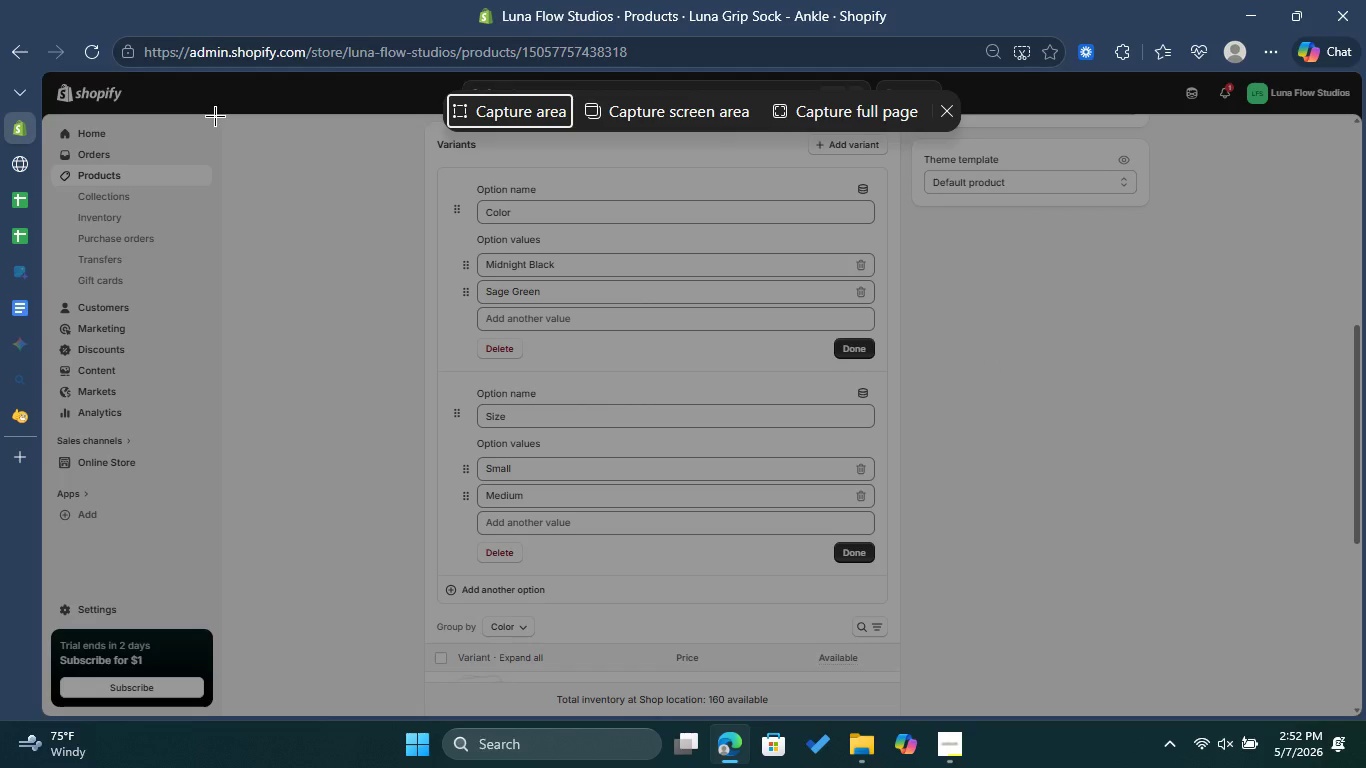 
left_click_drag(start_coordinate=[215, 116], to_coordinate=[1139, 685])
 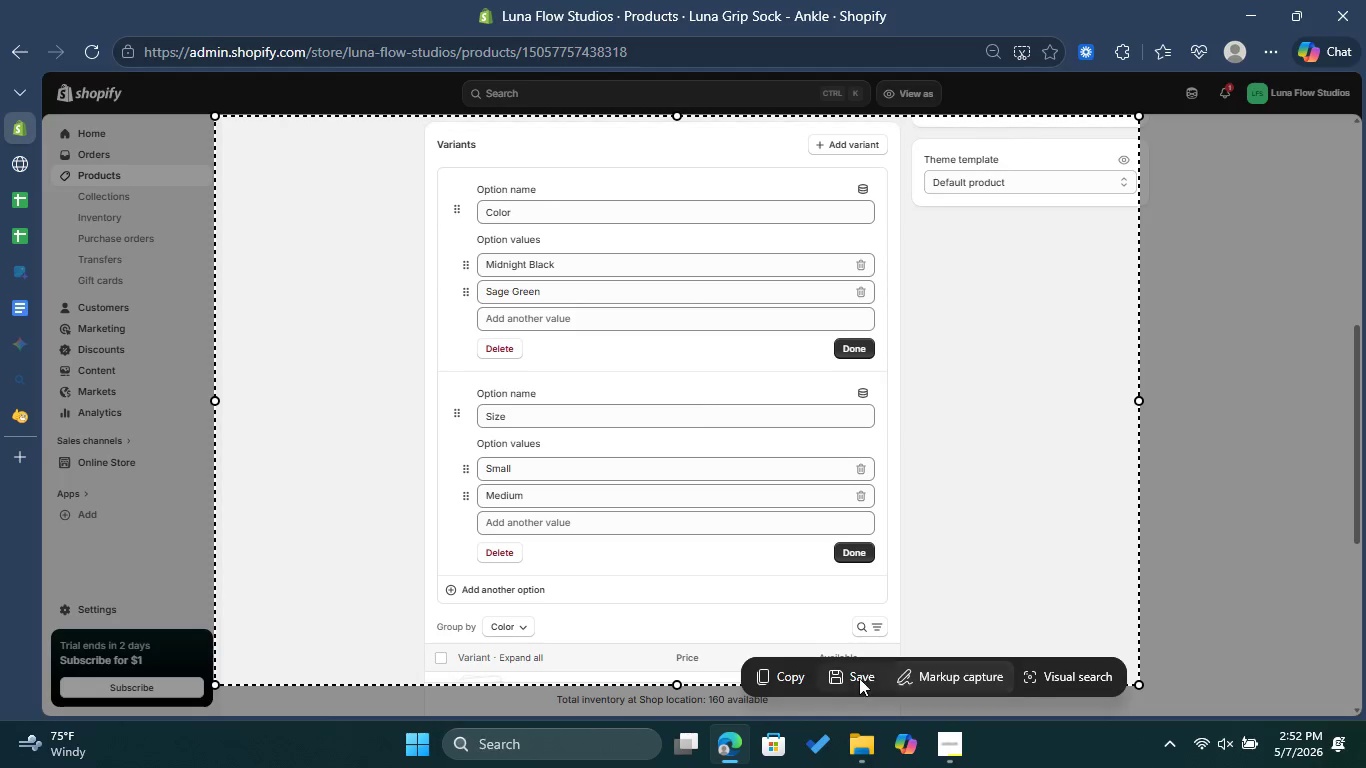 
left_click([859, 678])
 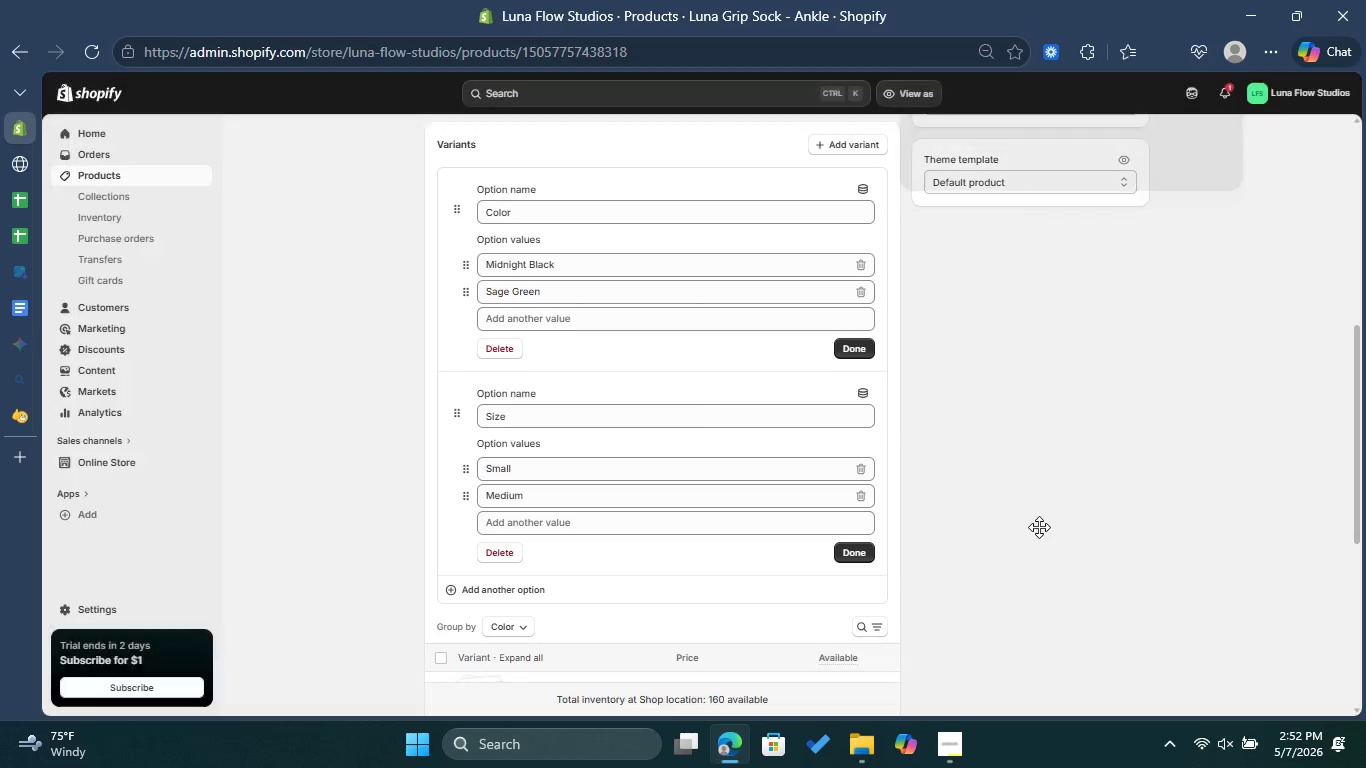 
scroll: coordinate [928, 472], scroll_direction: down, amount: 2.0
 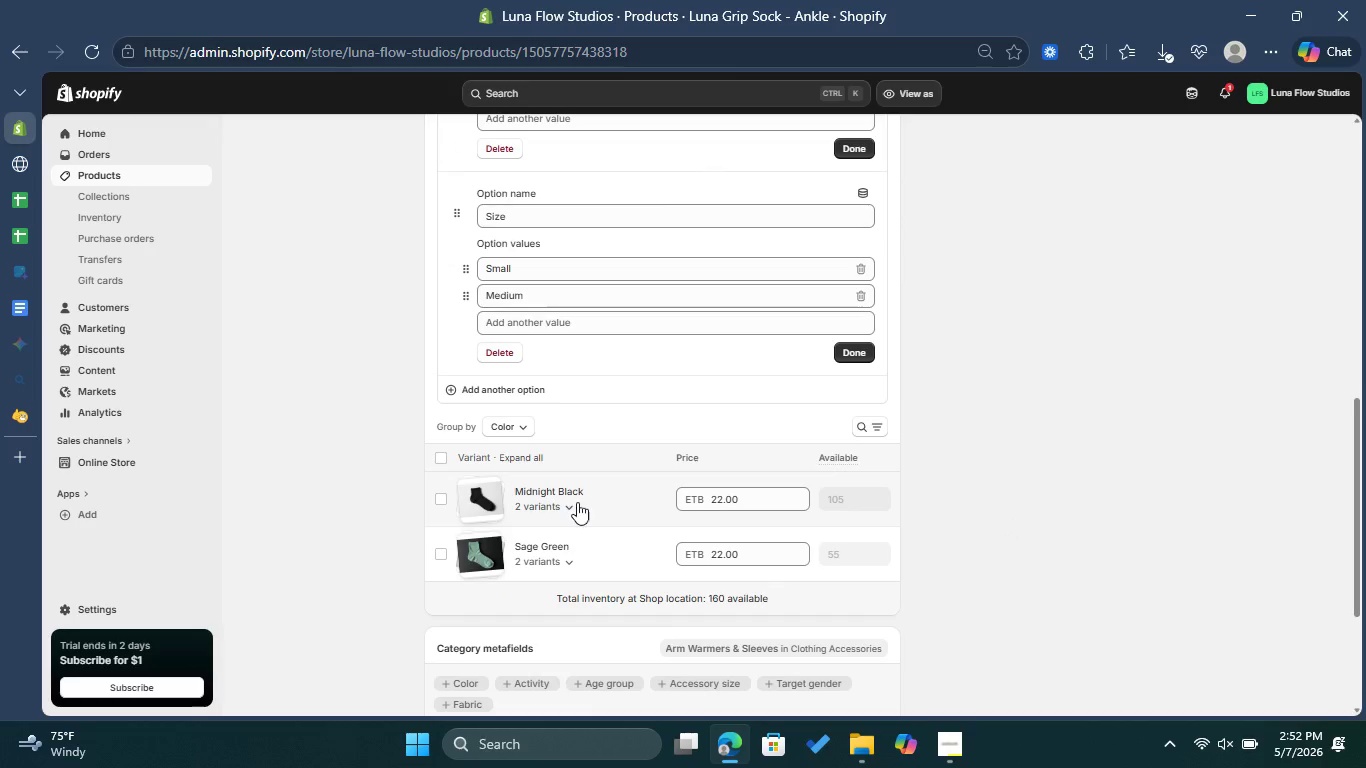 
left_click([577, 502])
 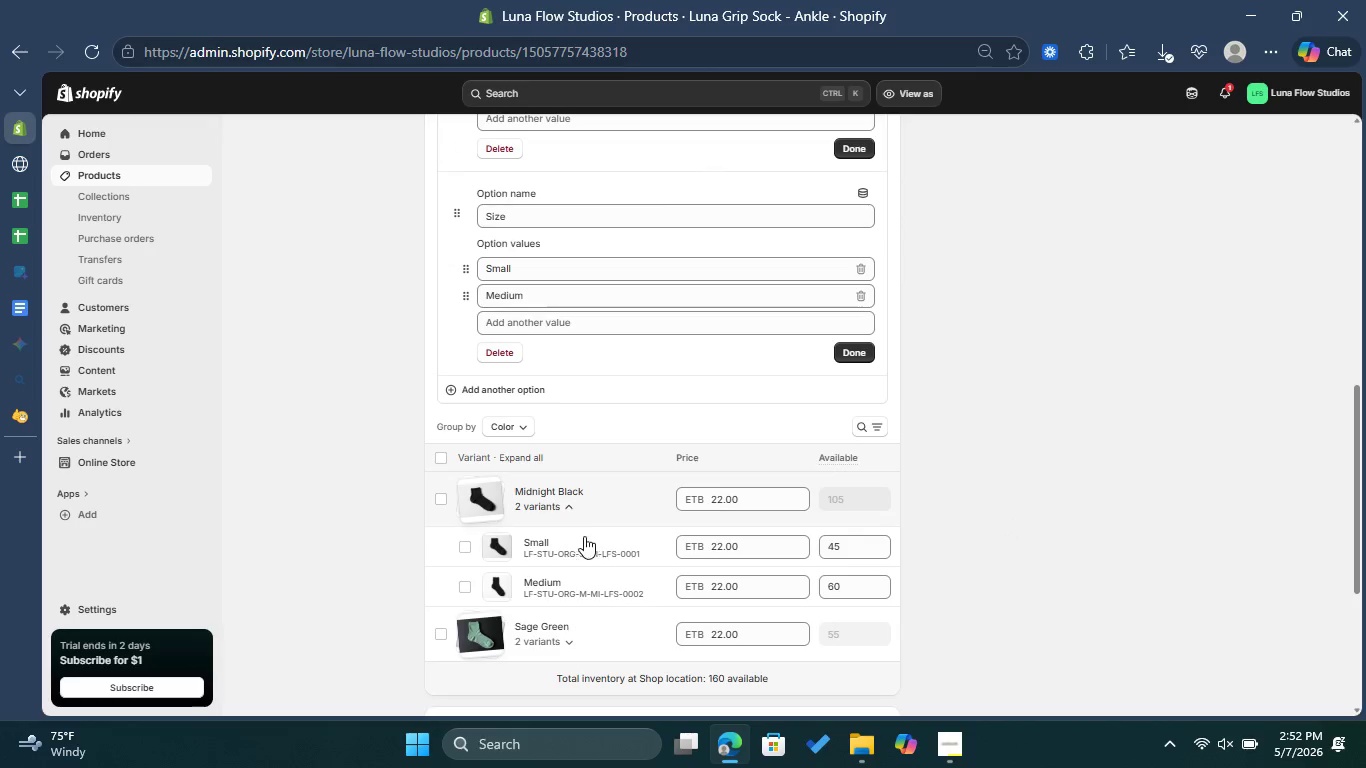 
scroll: coordinate [590, 534], scroll_direction: down, amount: 1.0
 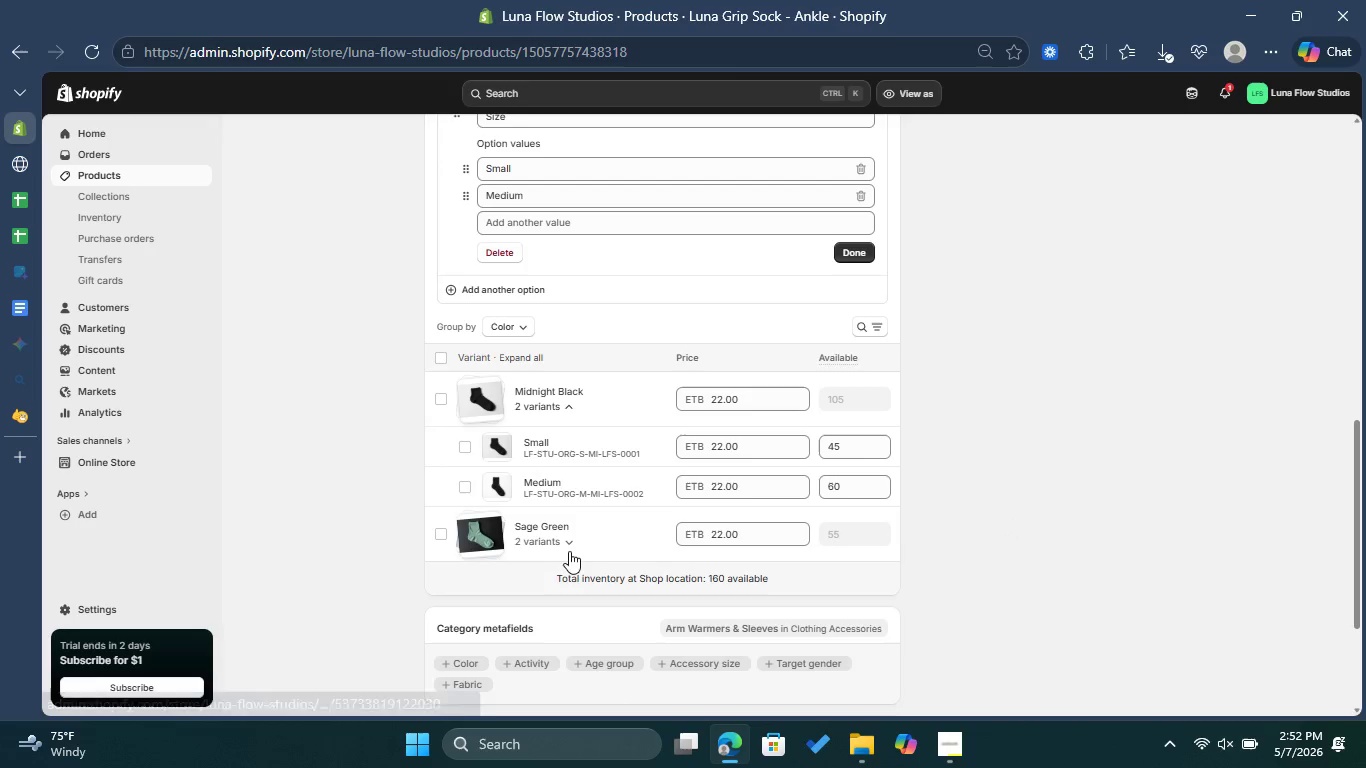 
left_click([567, 547])
 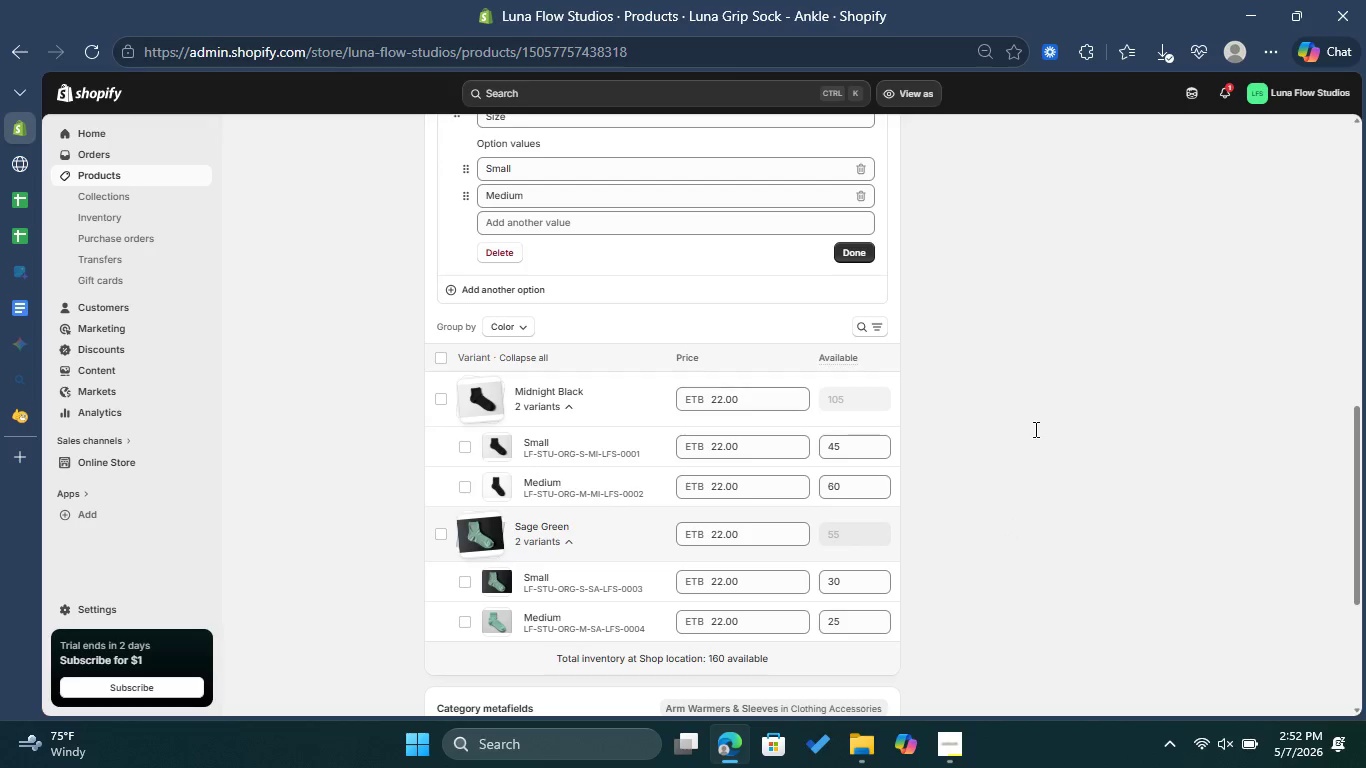 
scroll: coordinate [1034, 429], scroll_direction: down, amount: 1.0
 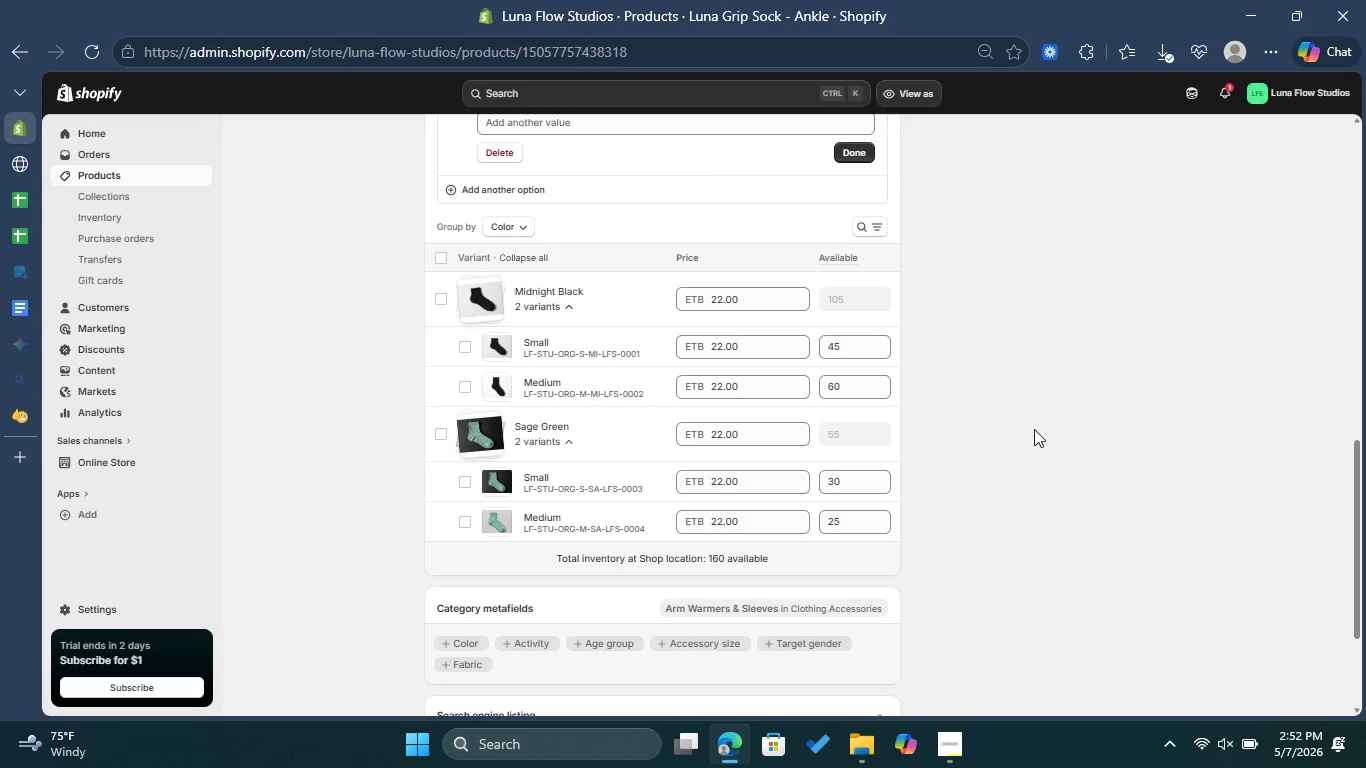 
key(Control+Shift+S)
 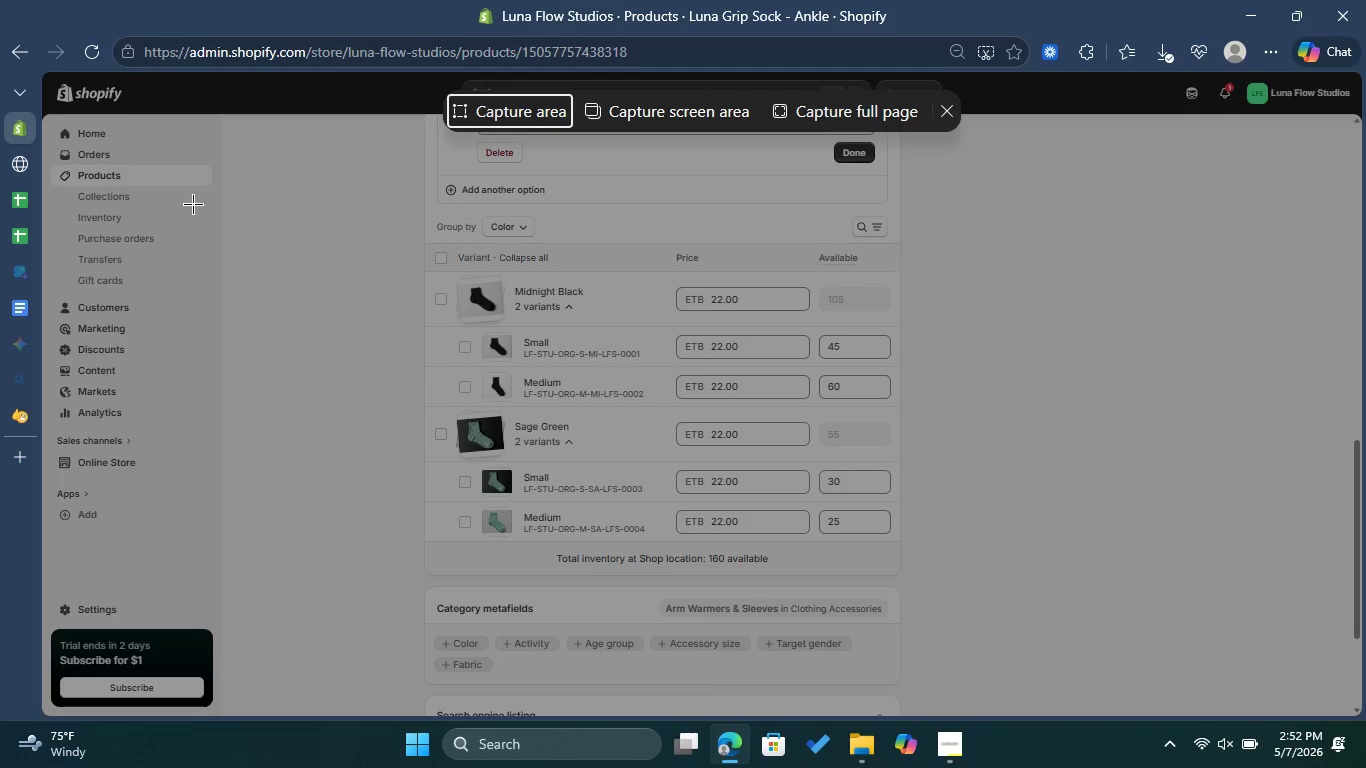 
left_click_drag(start_coordinate=[189, 204], to_coordinate=[1222, 676])
 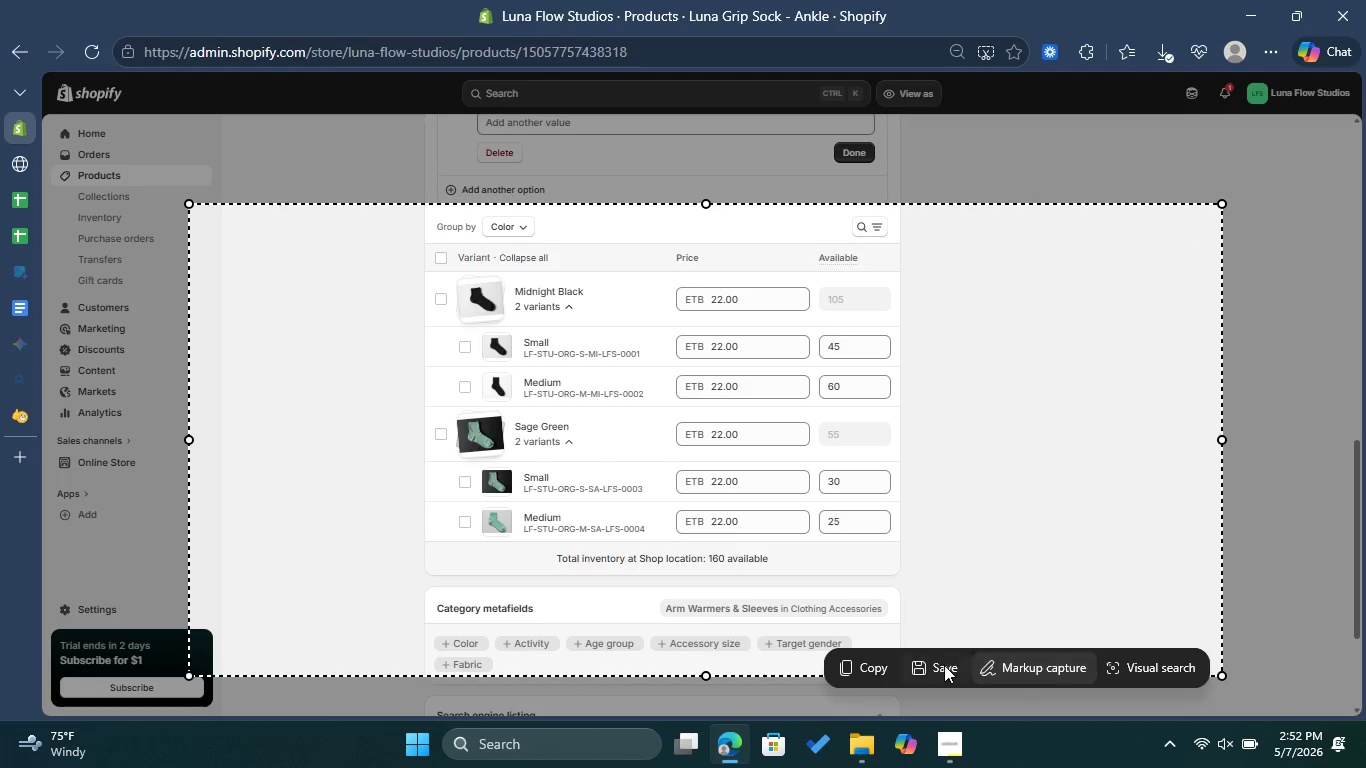 
left_click([944, 665])
 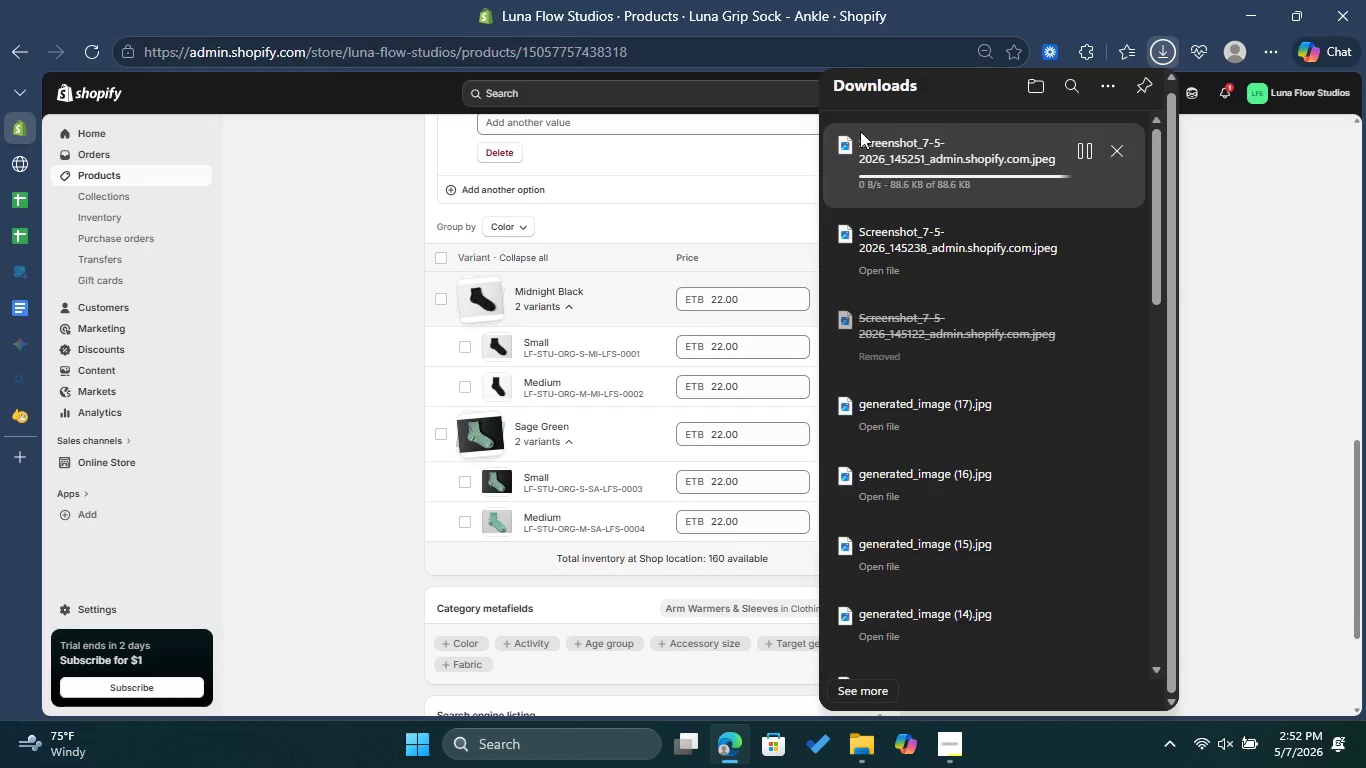 
wait(9.03)
 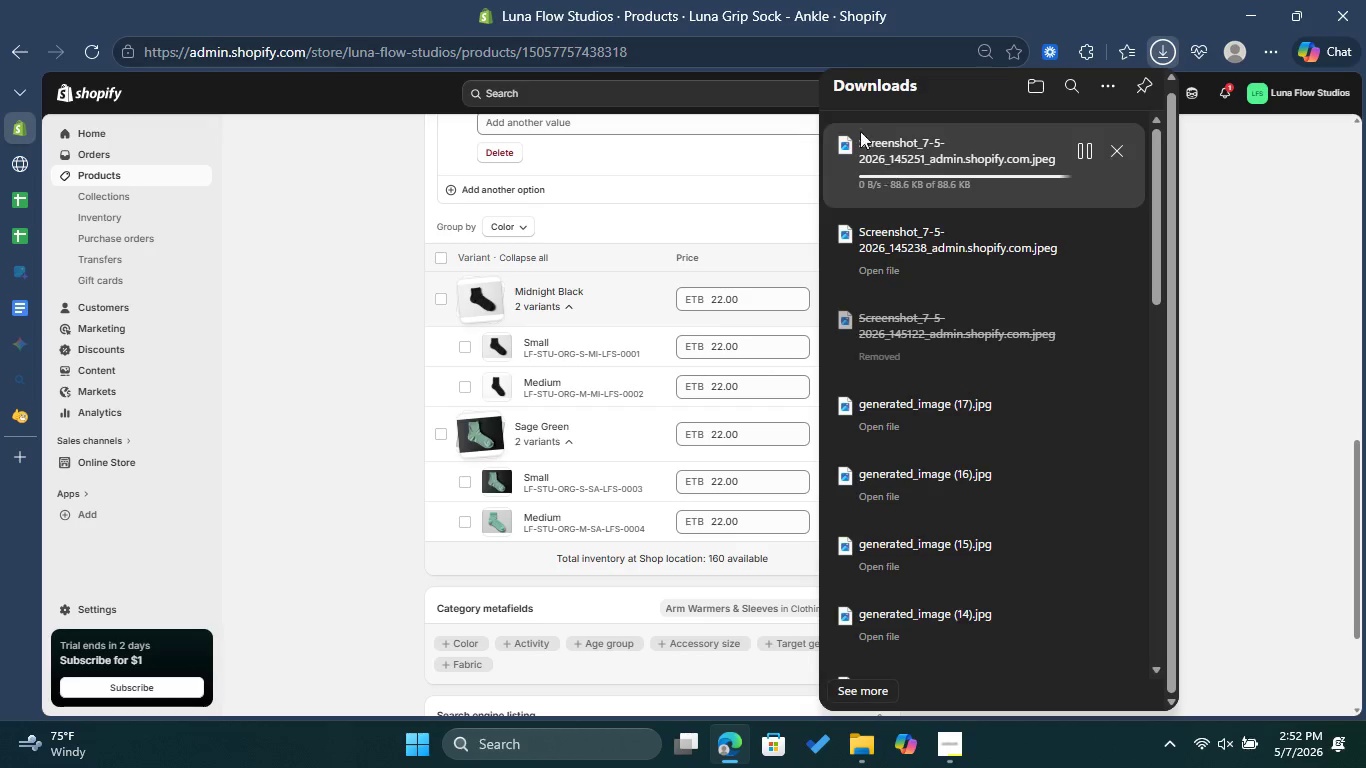 
left_click_drag(start_coordinate=[826, 112], to_coordinate=[905, 159])
 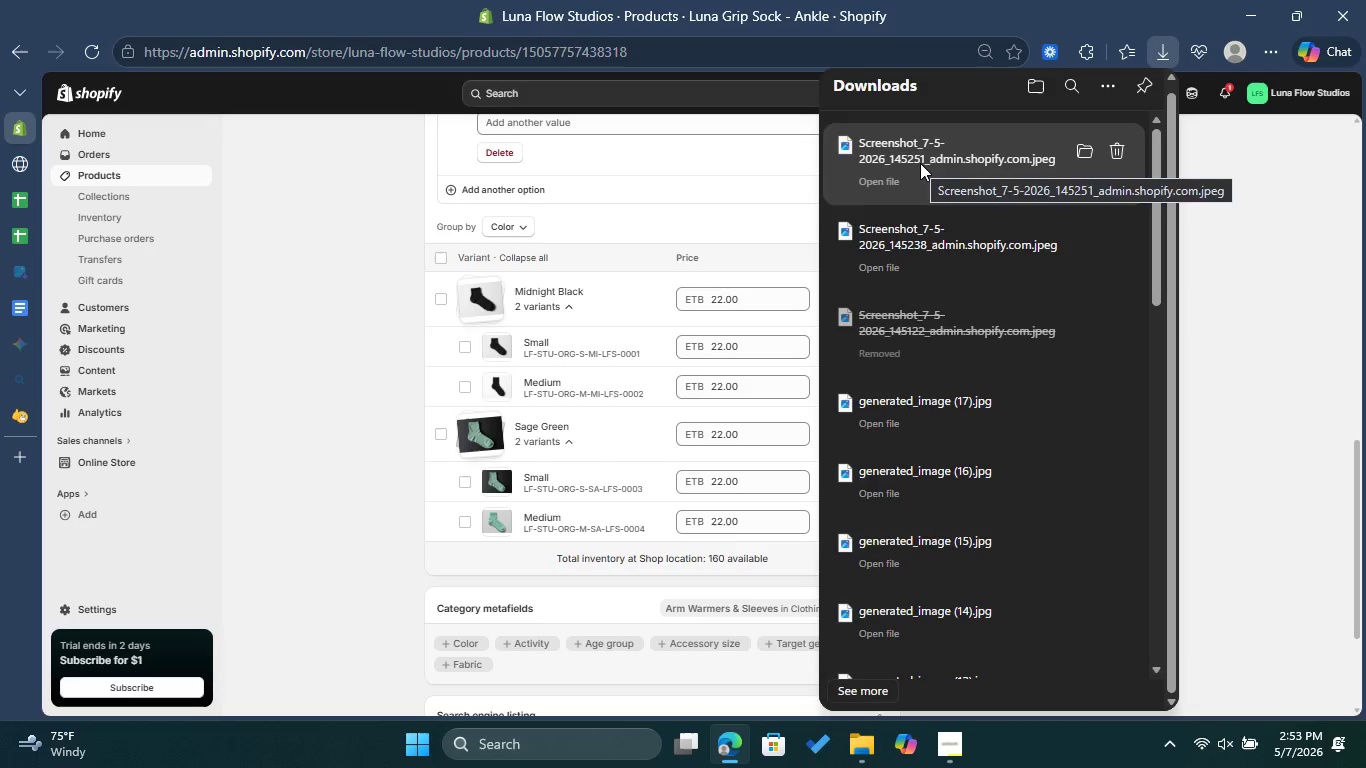 
hold_key(key=ControlLeft, duration=1.5)
left_click([920, 163])
 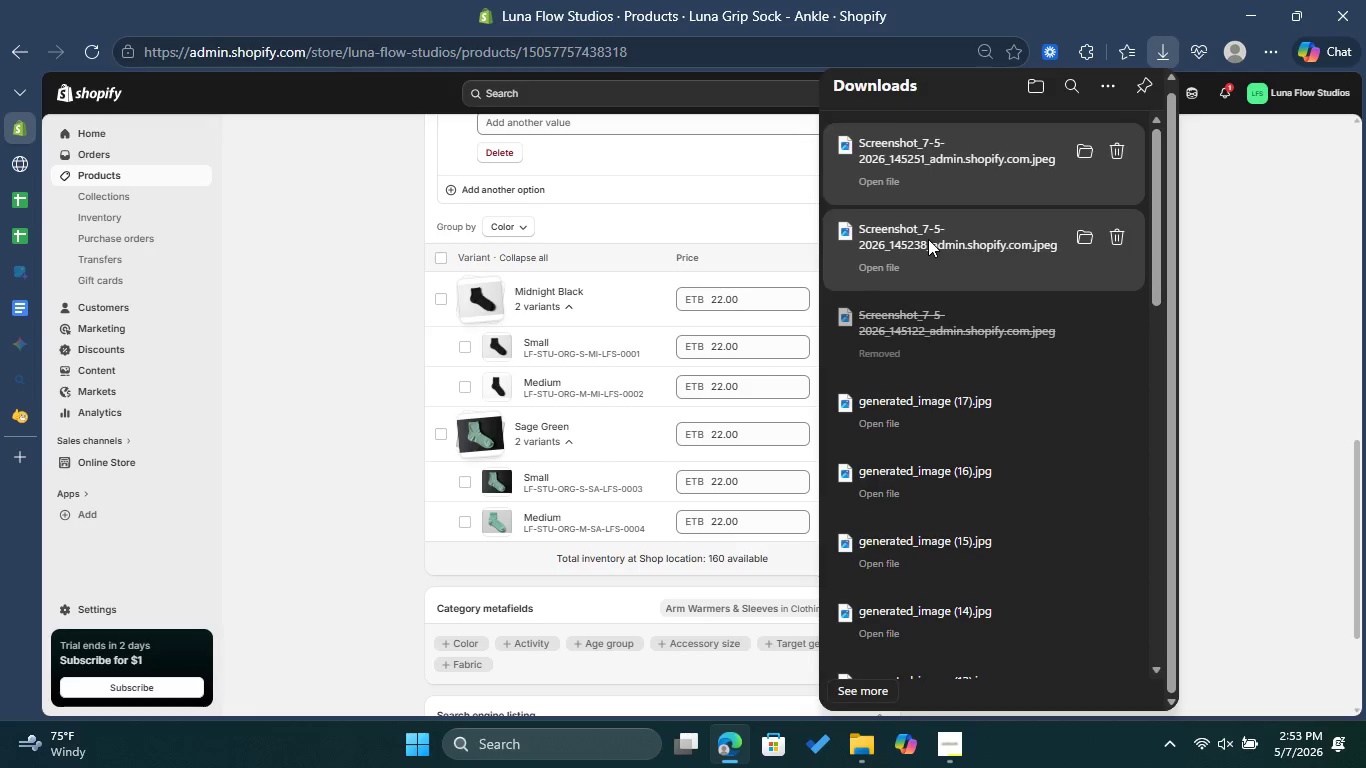 
left_click([928, 239])
 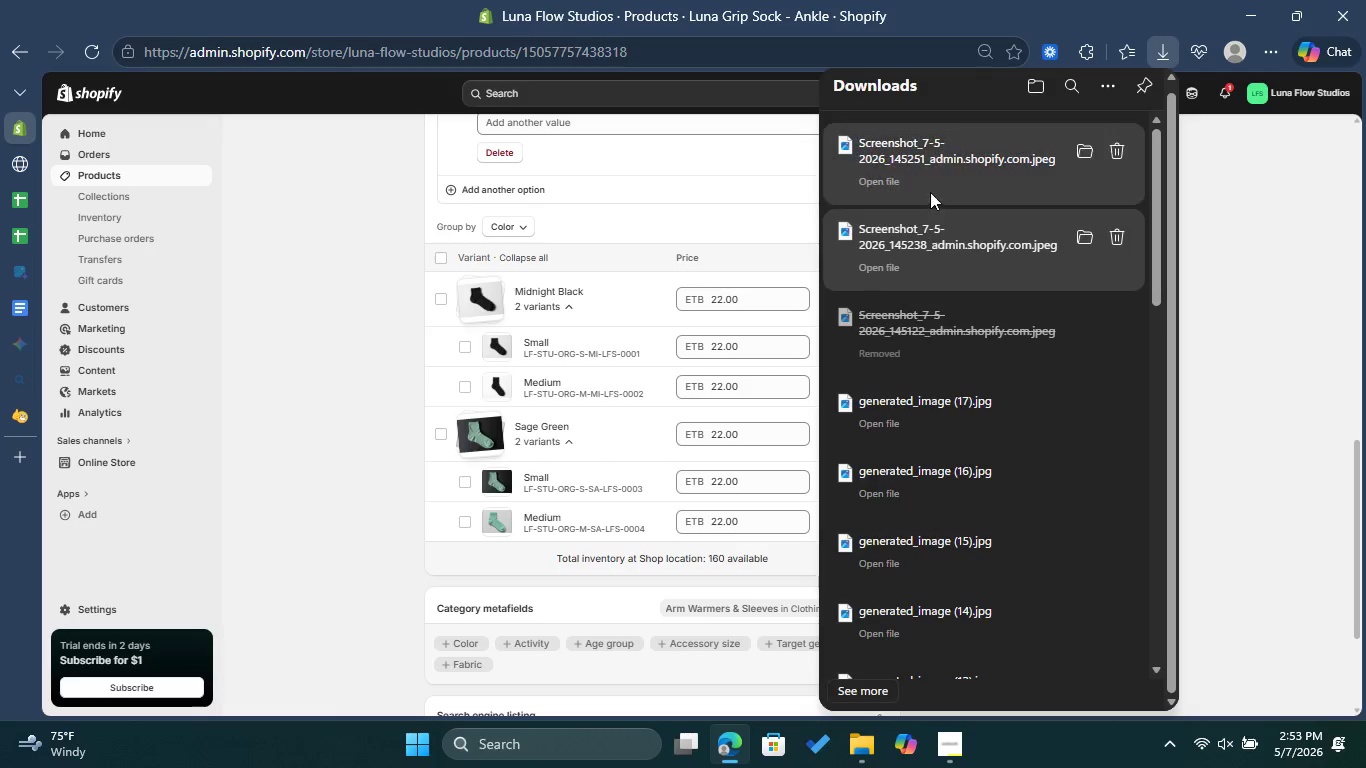 
hold_key(key=ControlLeft, duration=1.08)
left_click([930, 187])
 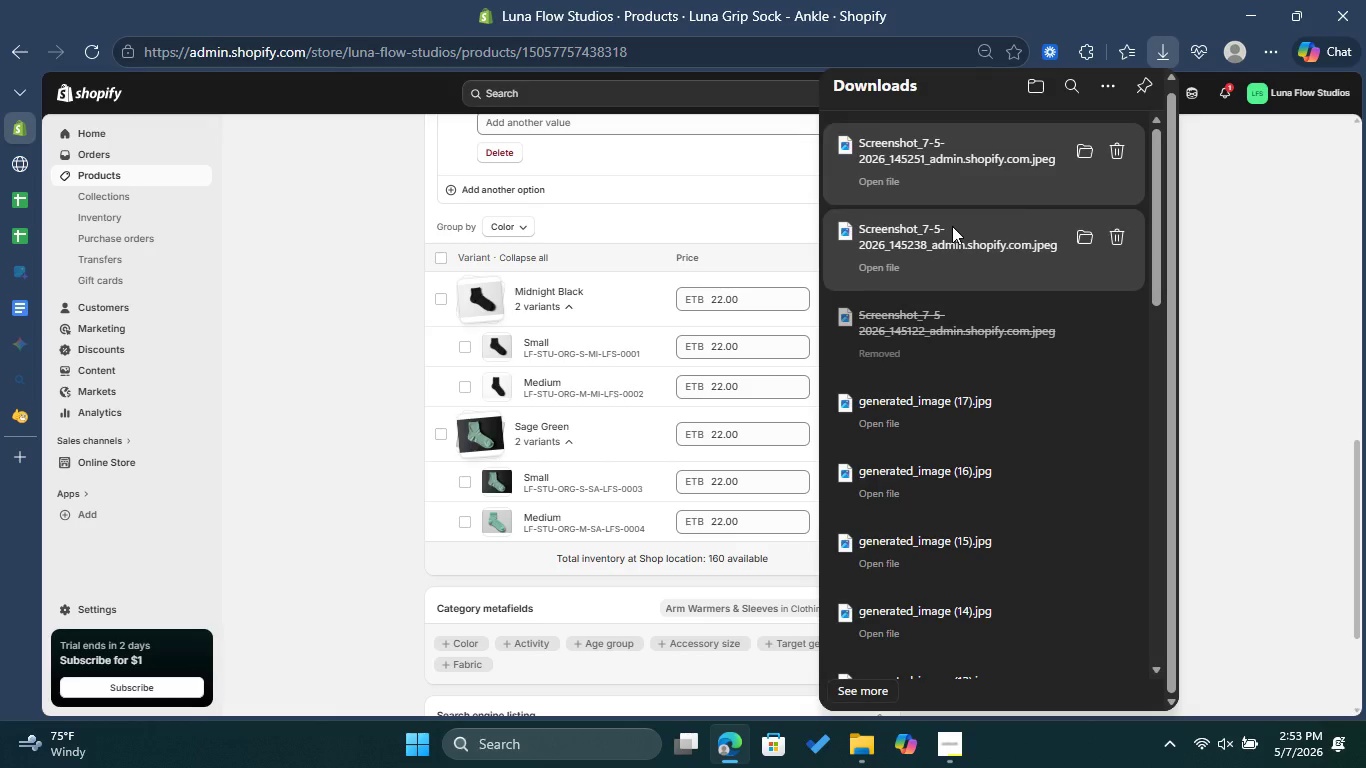 
left_click_drag(start_coordinate=[944, 169], to_coordinate=[638, 529])
 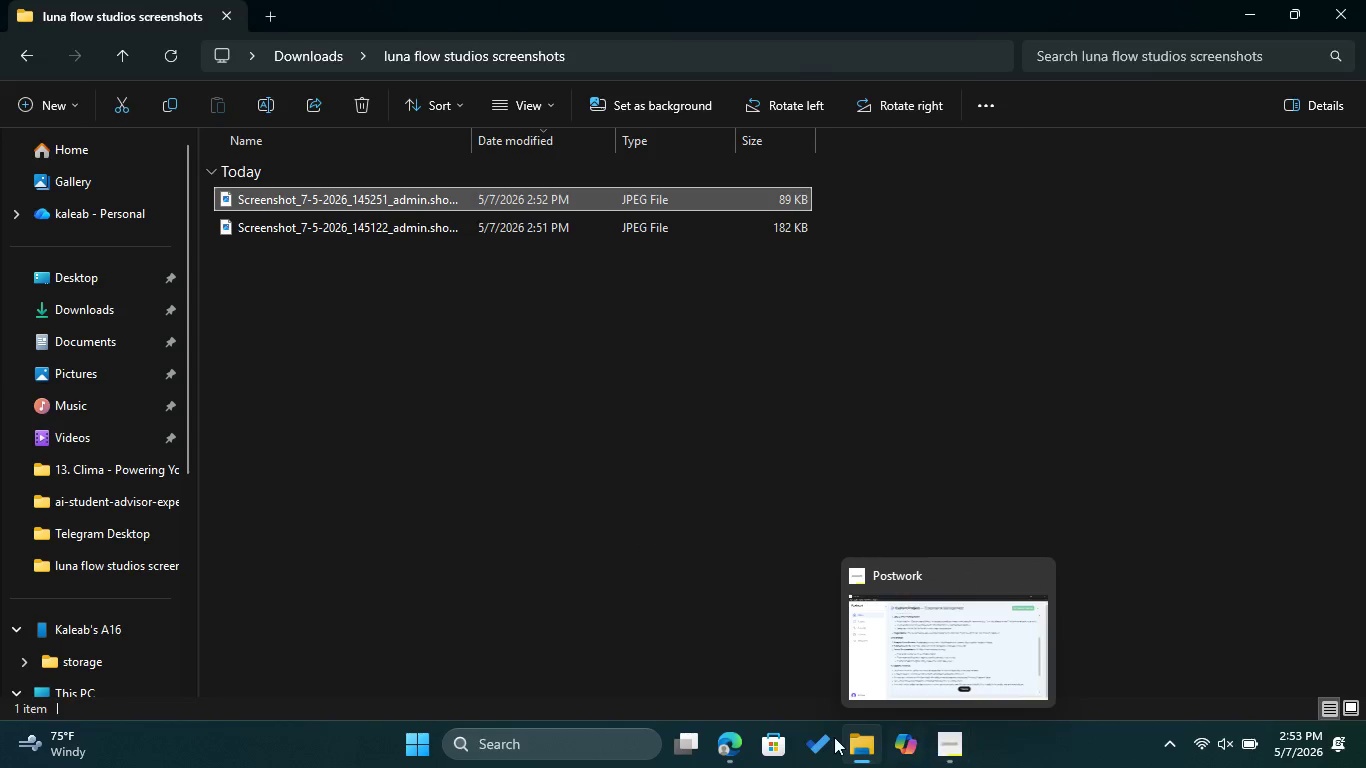 
left_click([721, 750])
 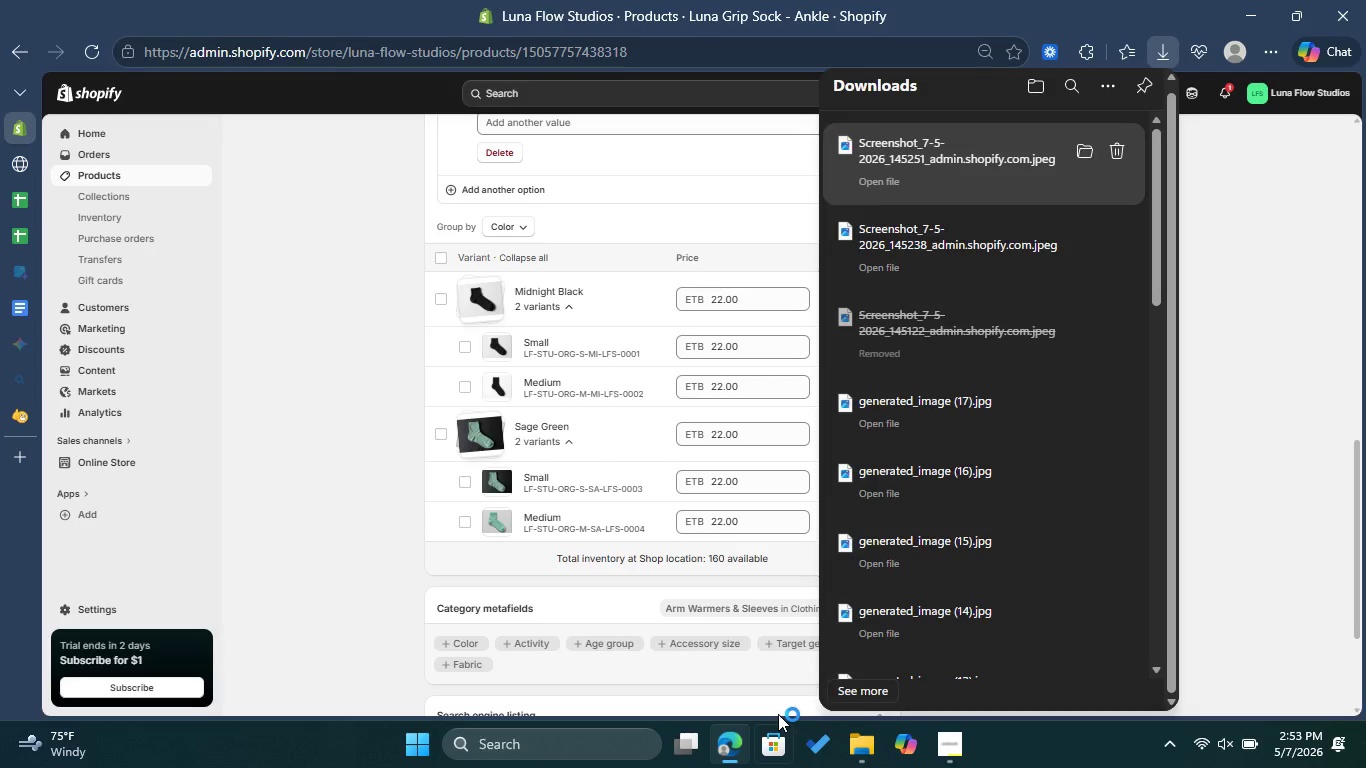 
left_click_drag(start_coordinate=[957, 237], to_coordinate=[587, 436])
 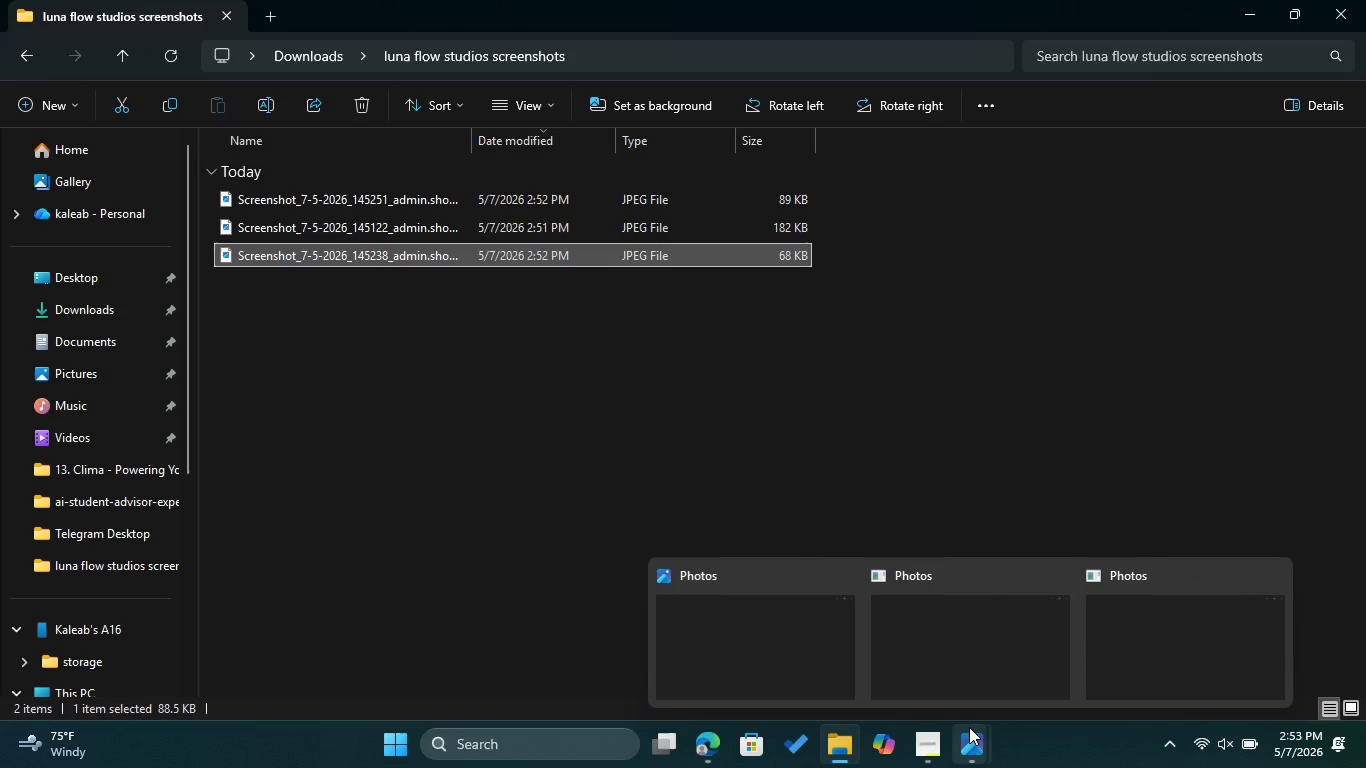 
left_click([1052, 574])
 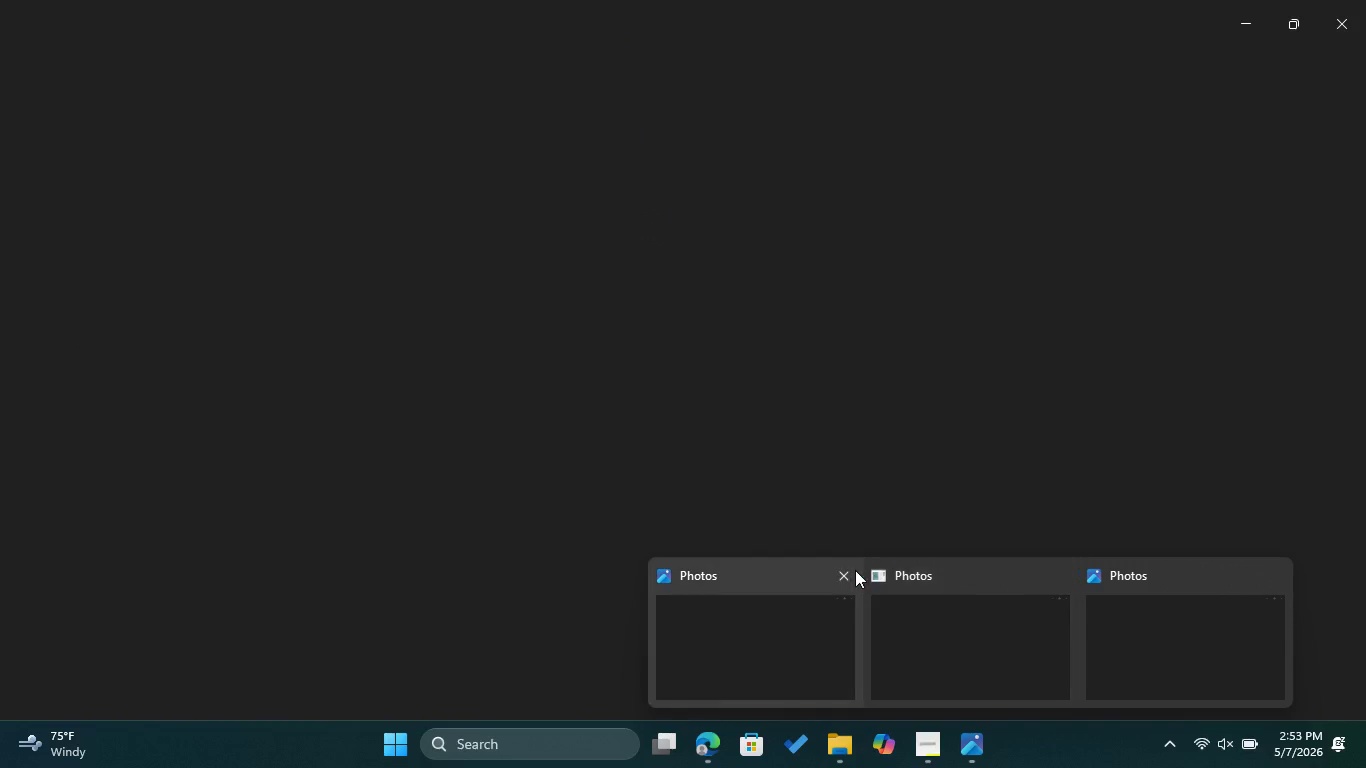 
left_click_drag(start_coordinate=[864, 572], to_coordinate=[859, 572])
 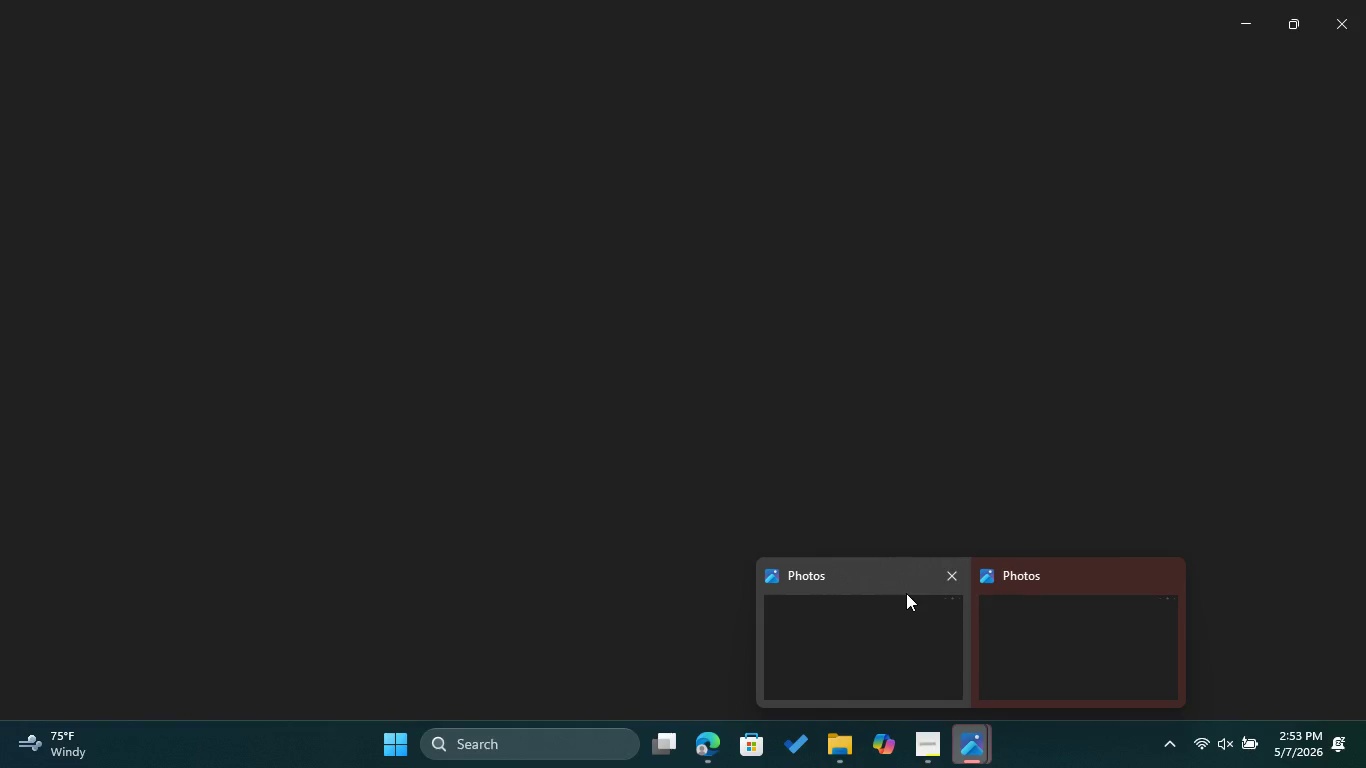 
left_click([957, 576])
 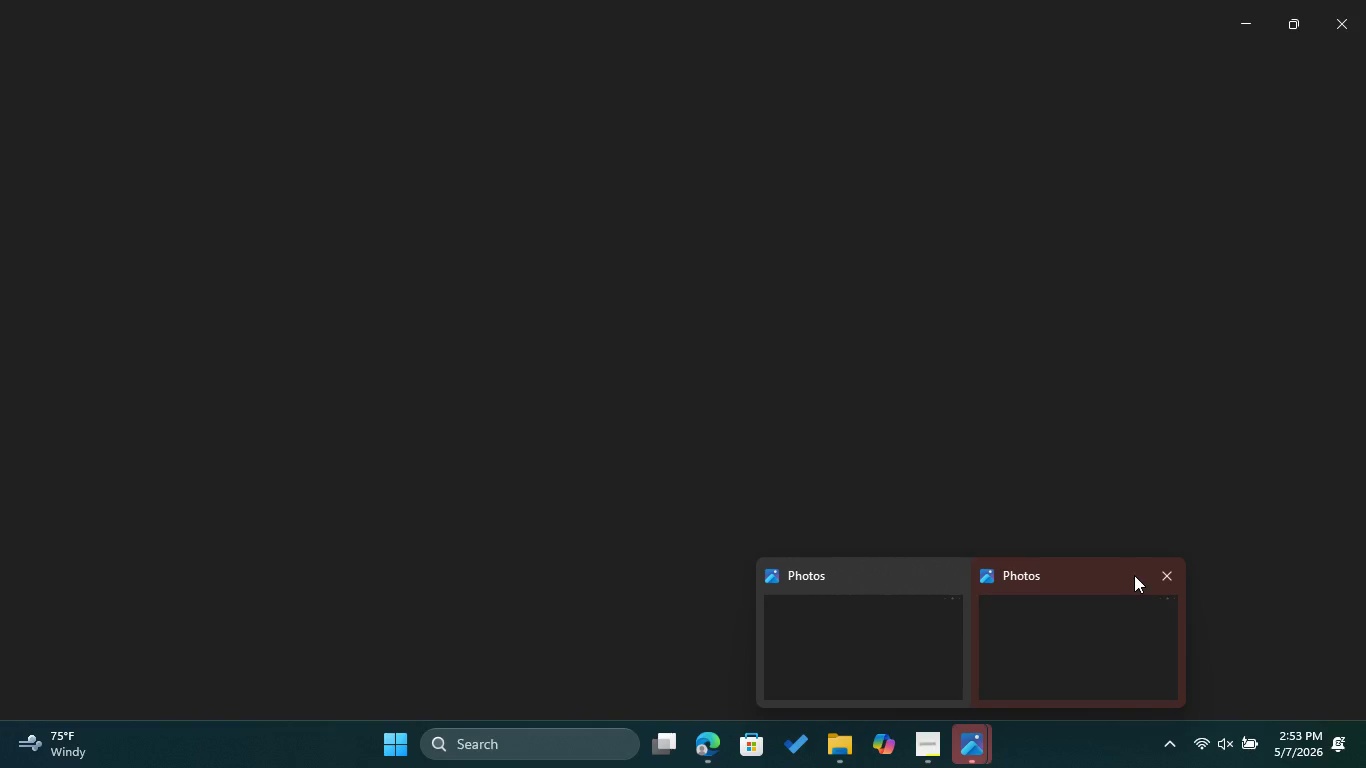 
left_click([1169, 582])
 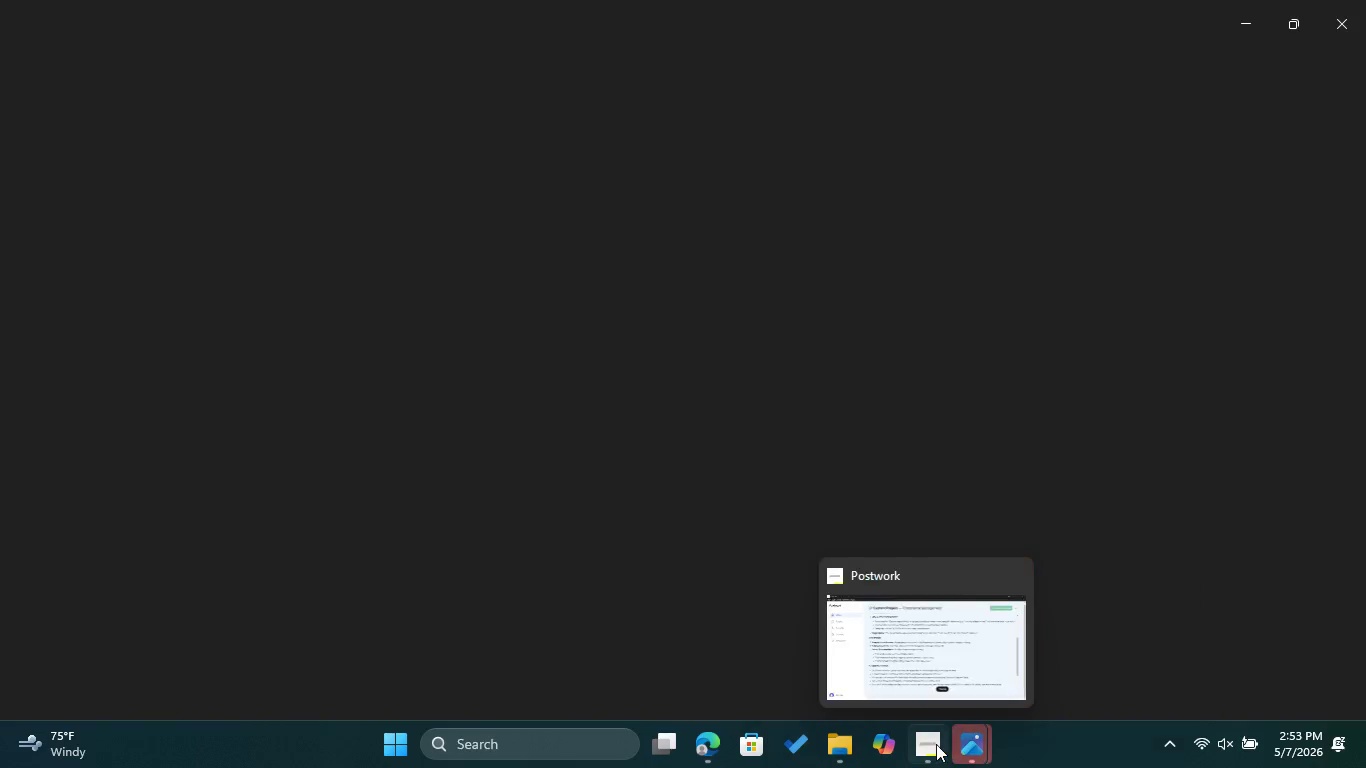 
left_click([936, 744])